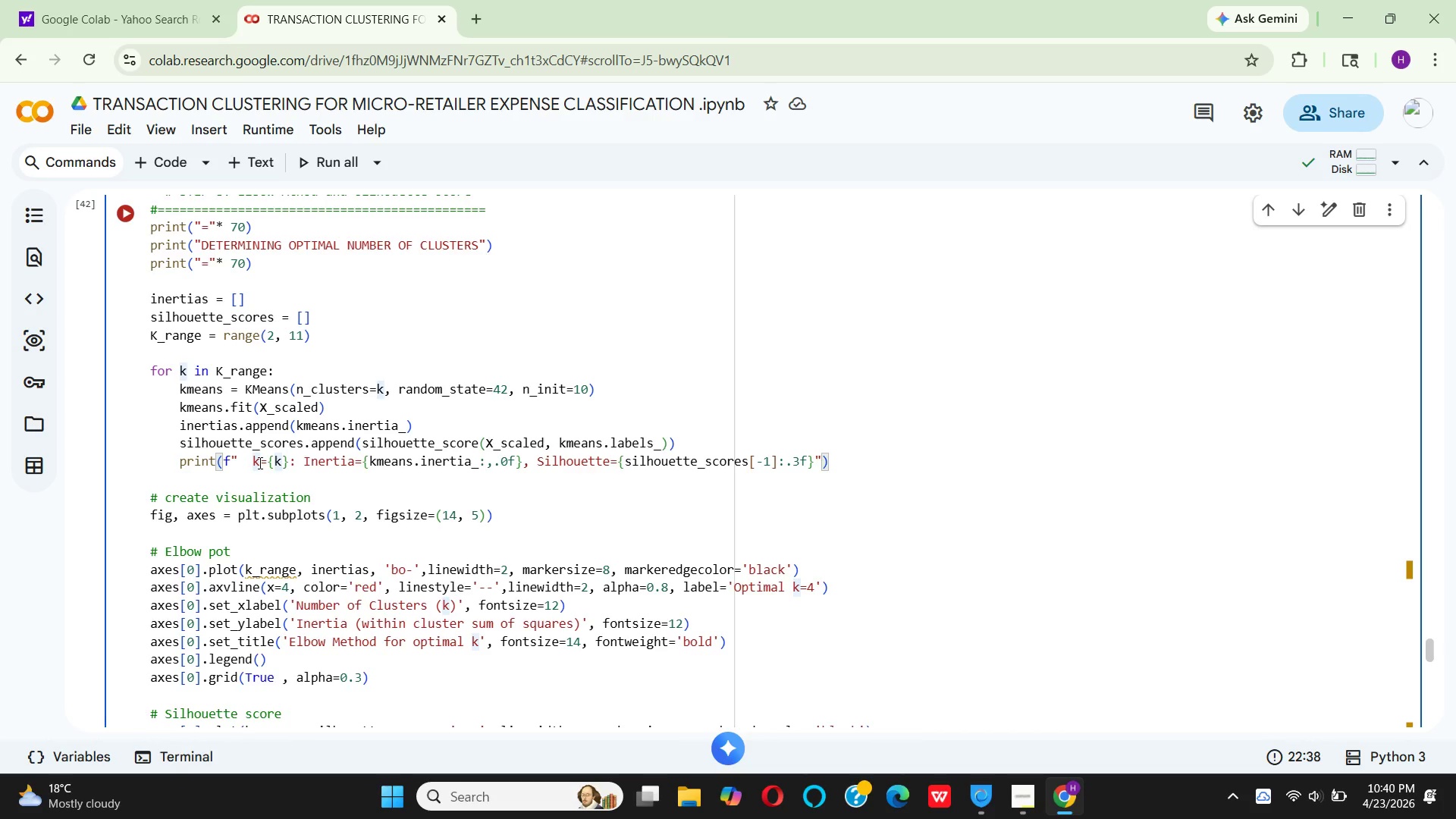 
key(Backspace)
 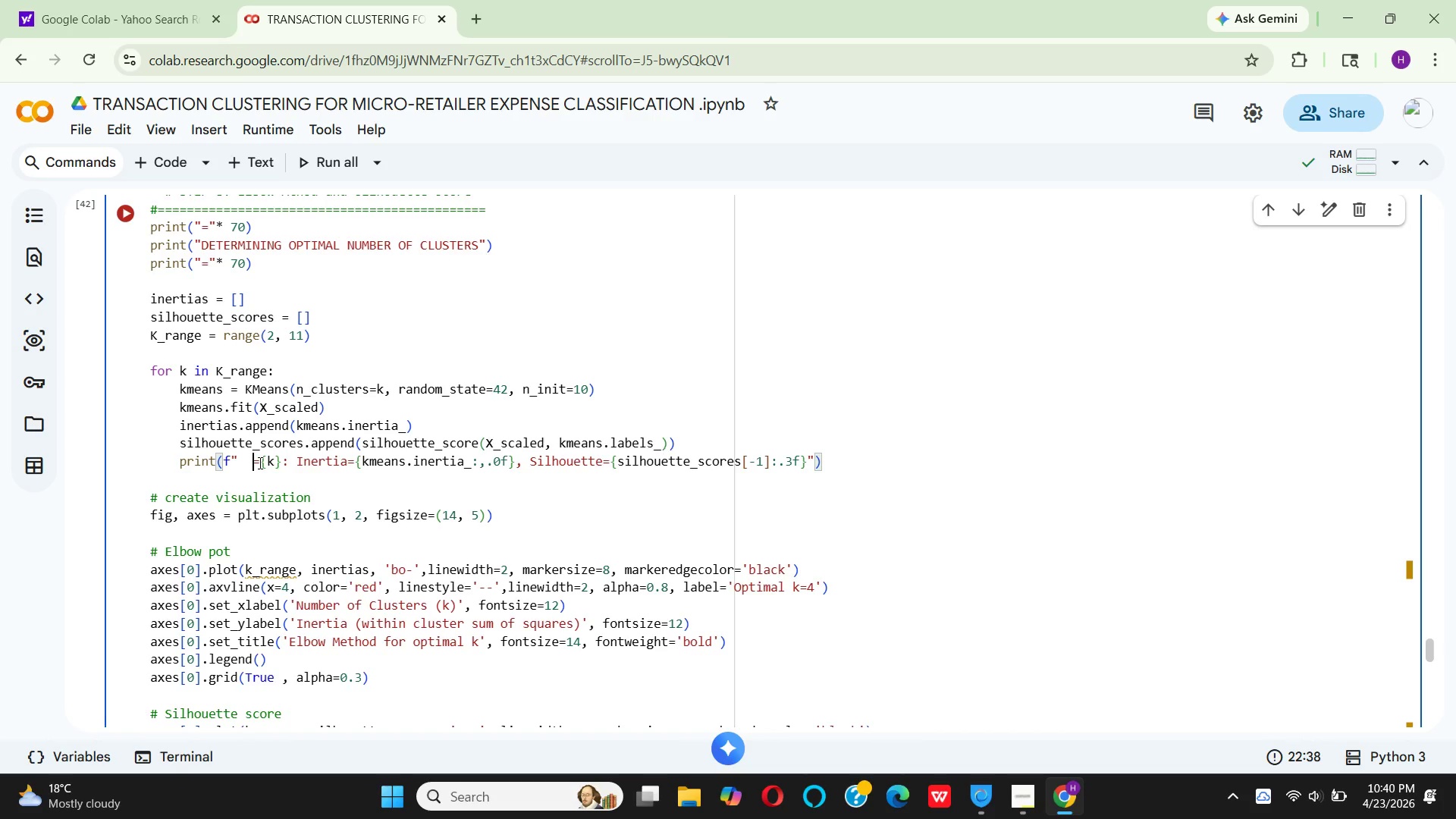 
key(CapsLock)
 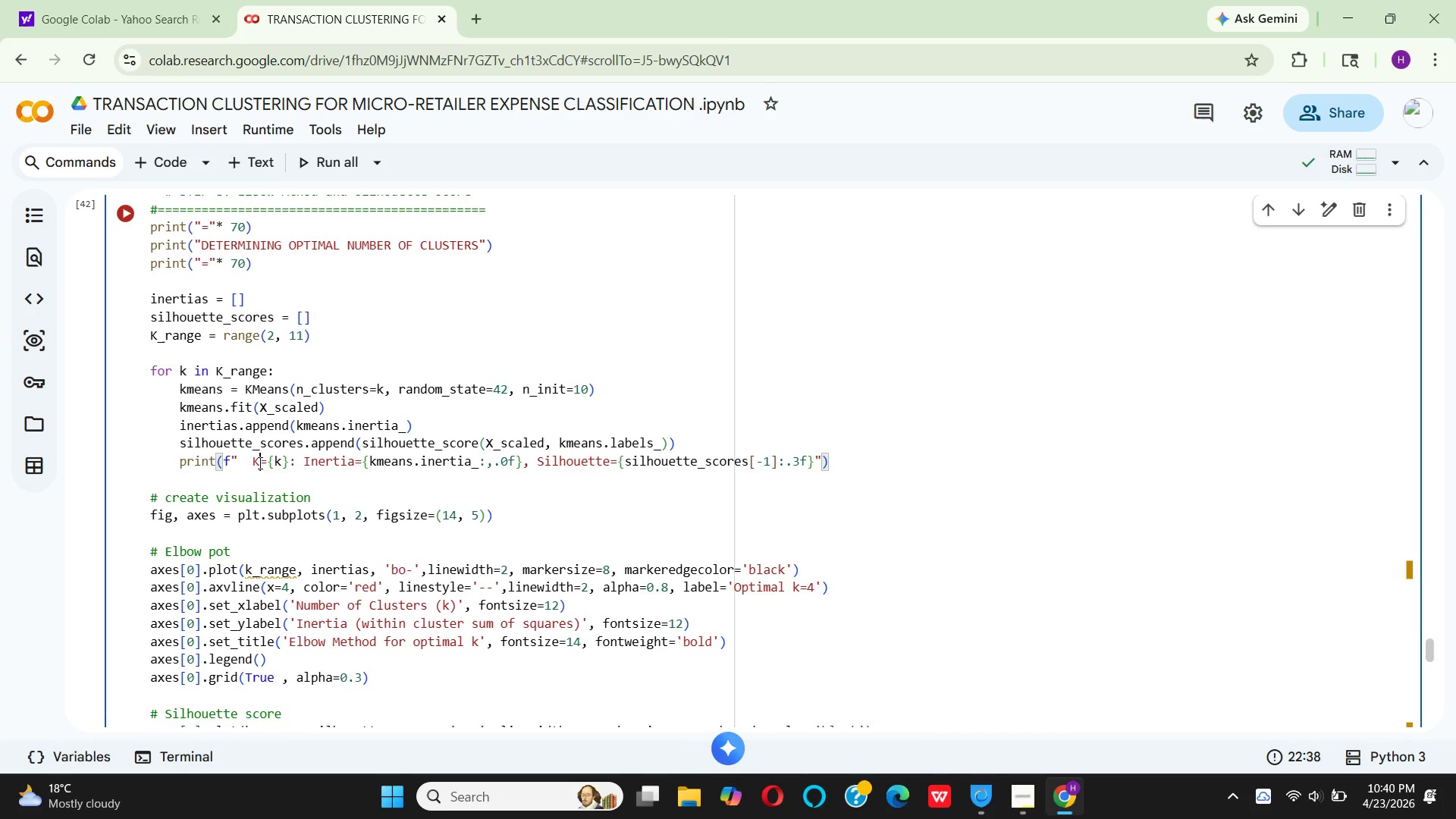 
key(K)
 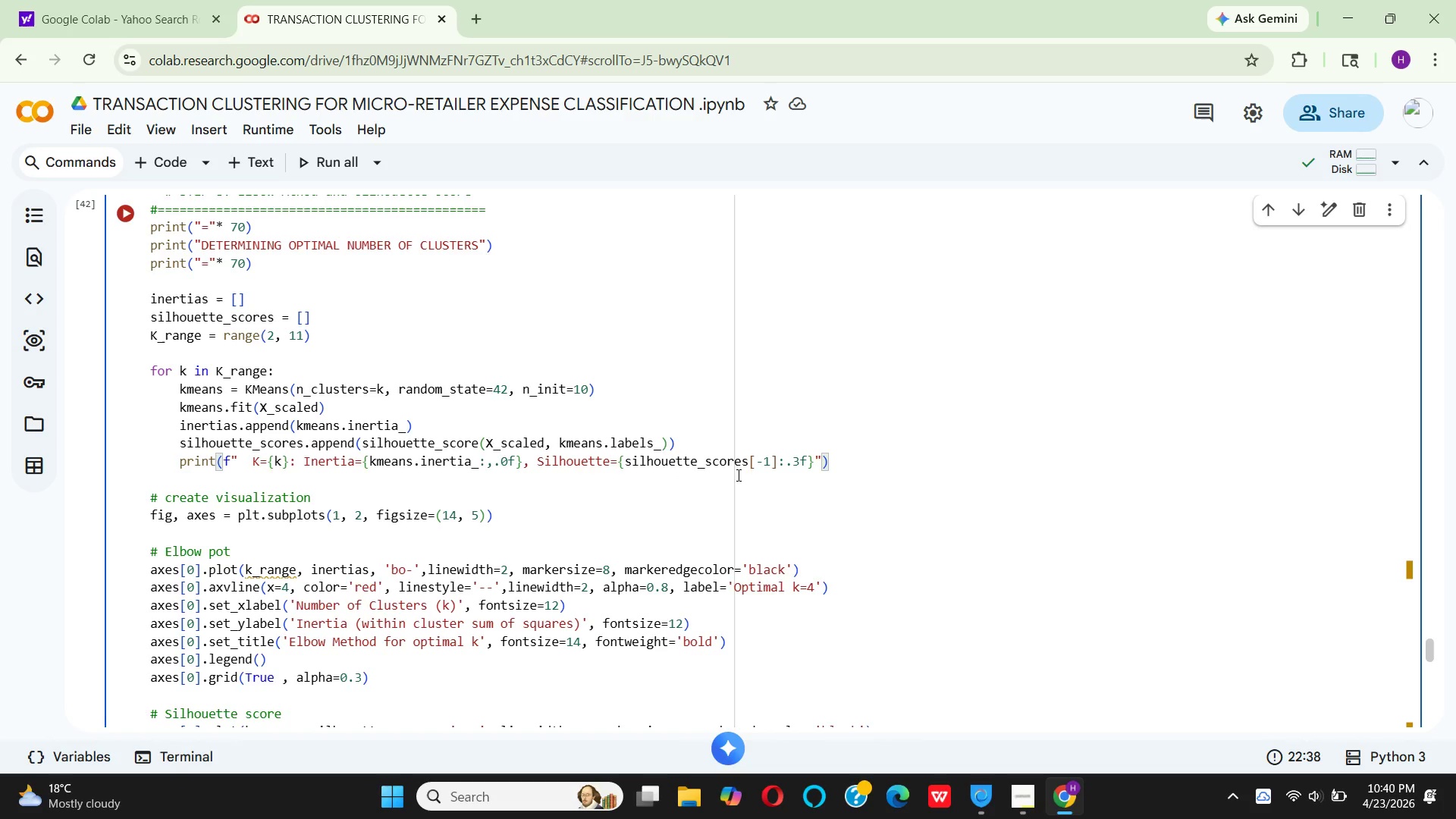 
wait(25.91)
 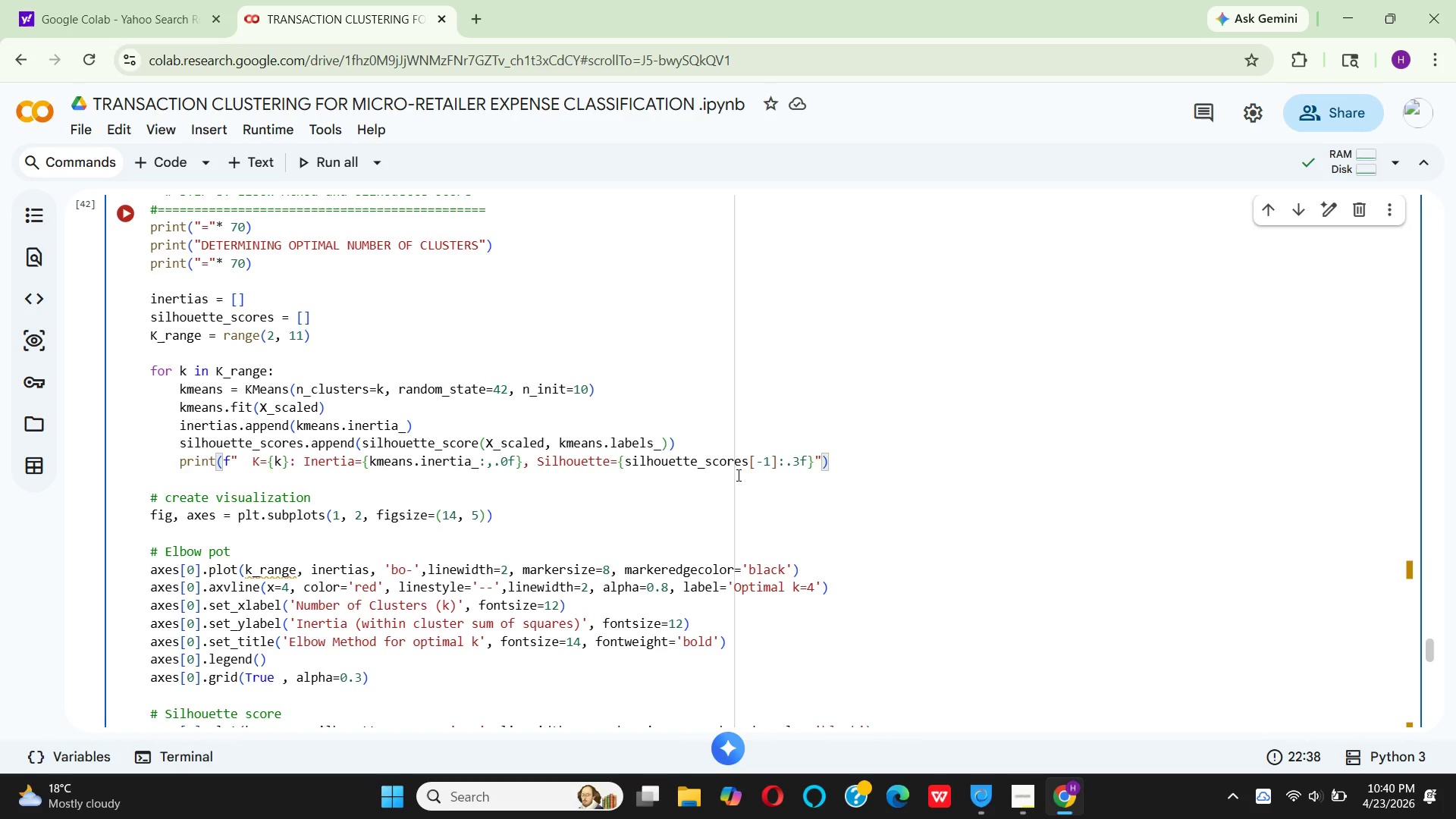 
left_click([138, 210])
 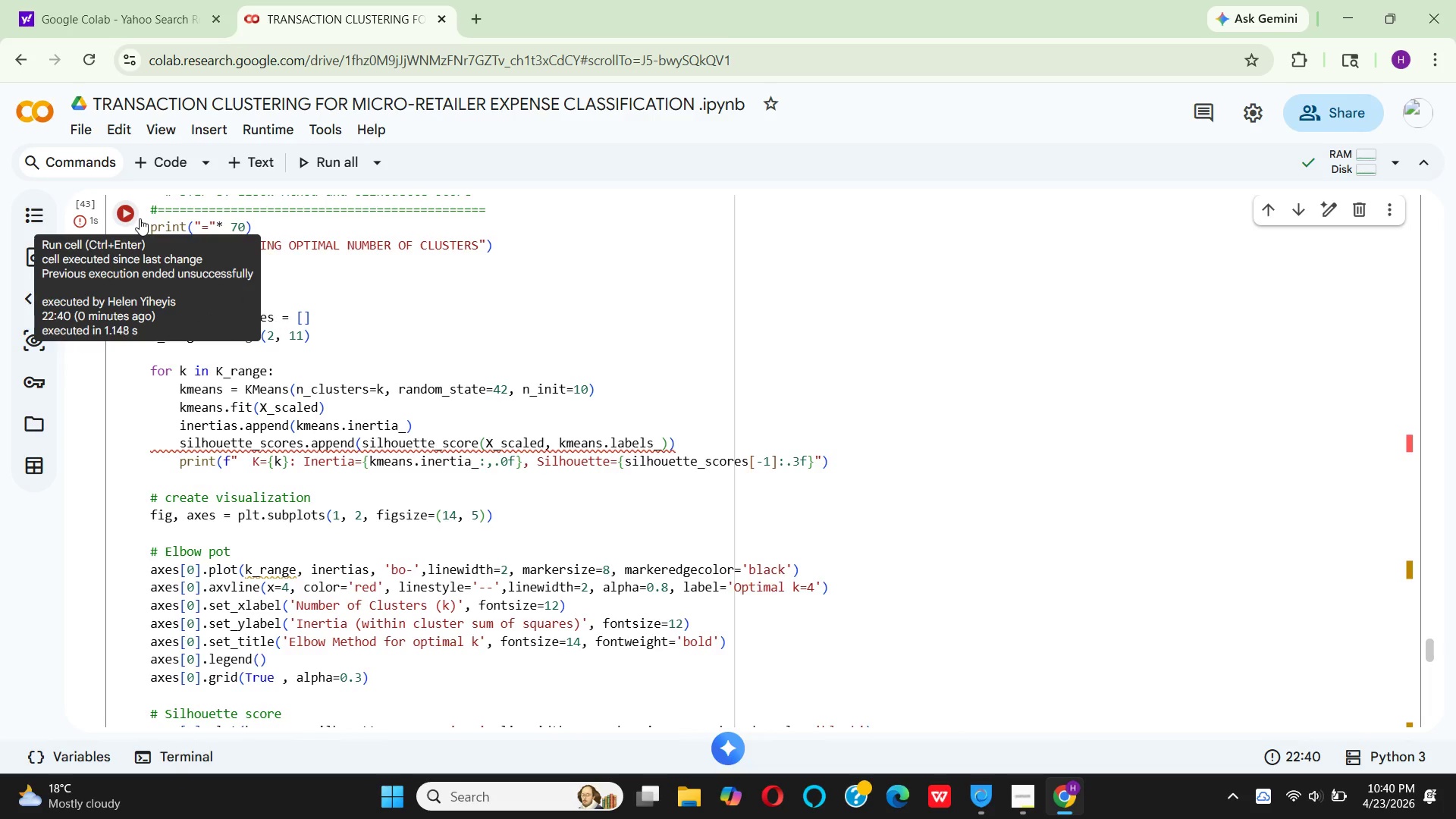 
scroll: coordinate [291, 453], scroll_direction: down, amount: 8.0
 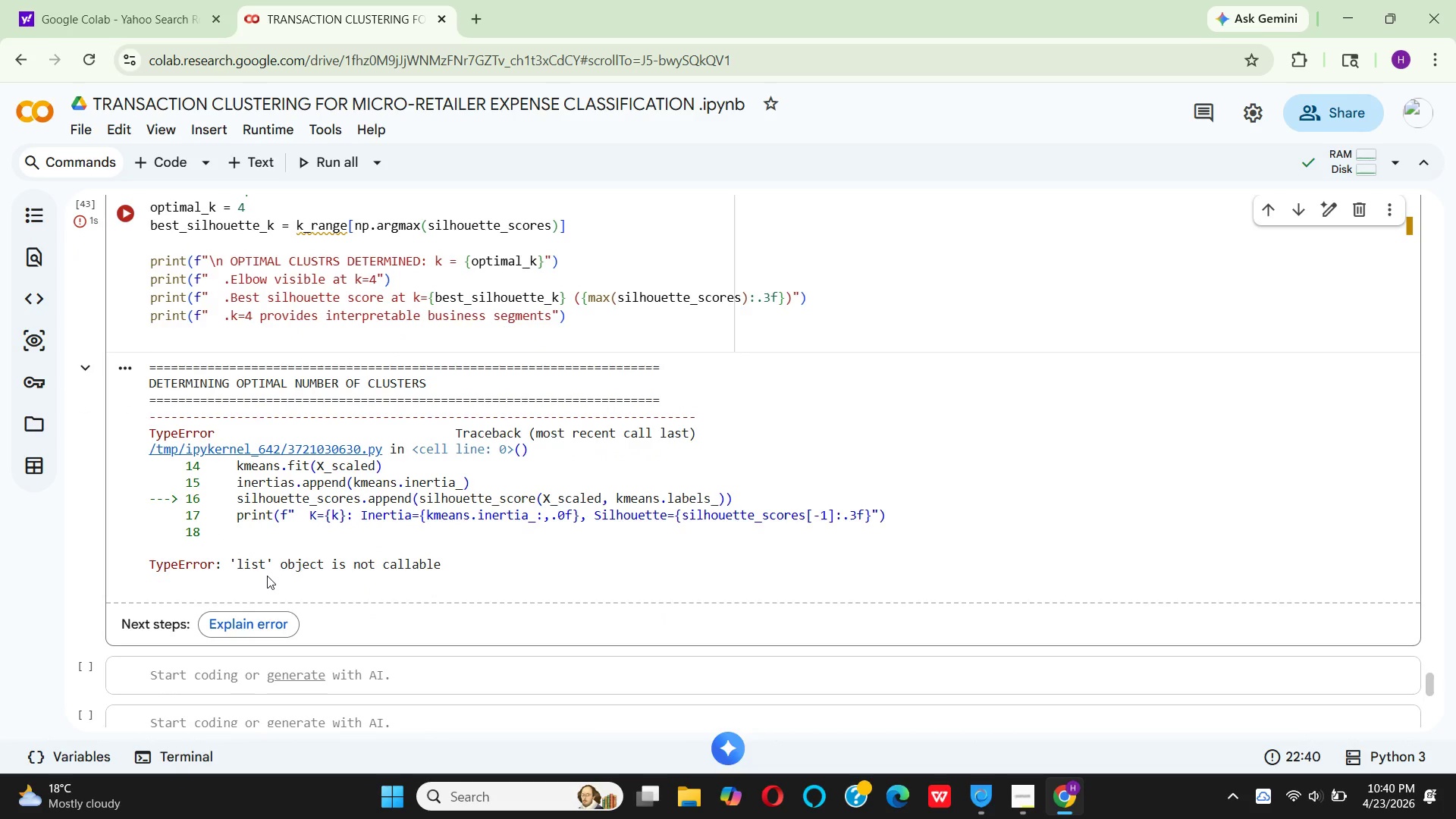 
wait(7.95)
 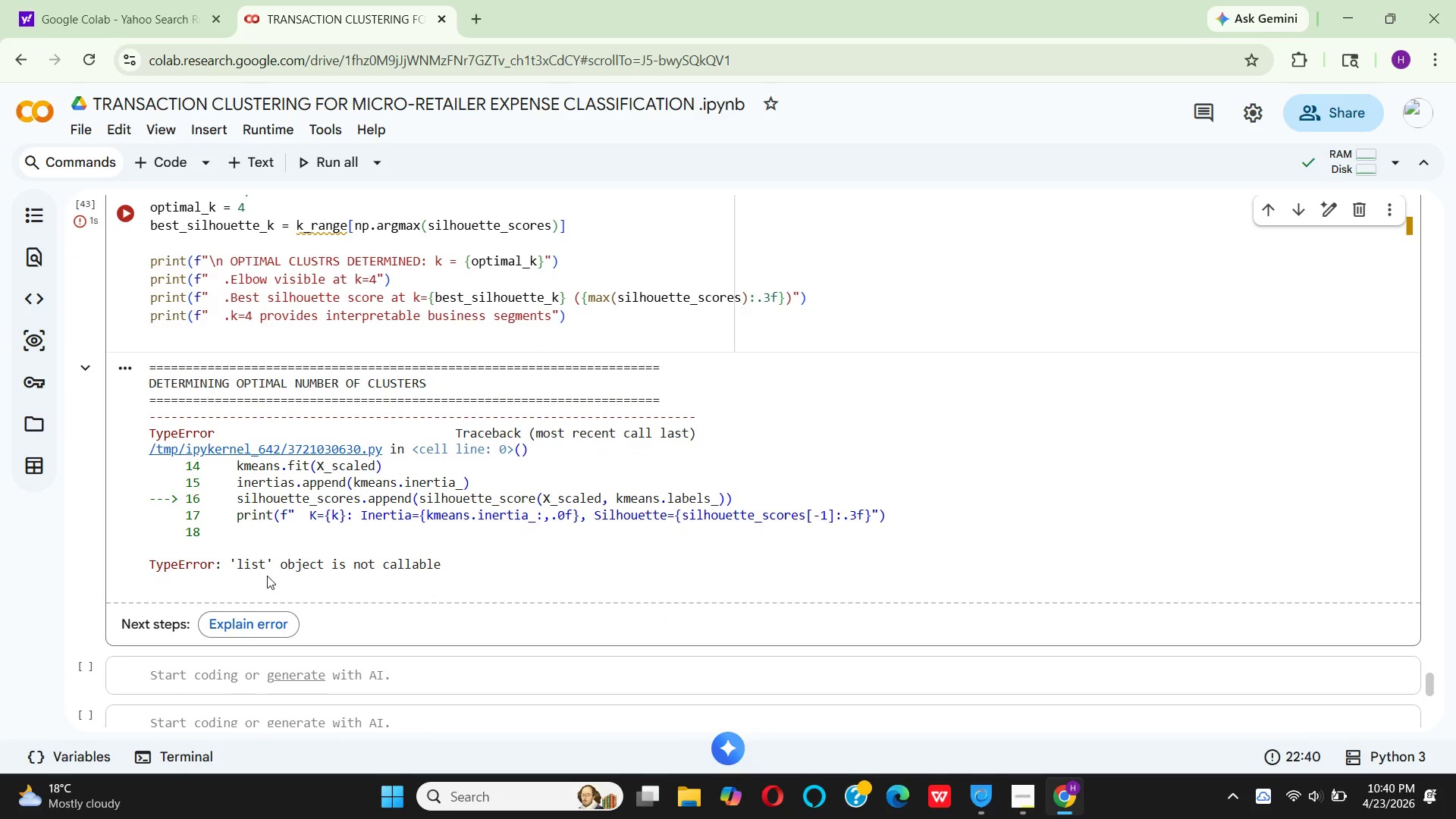 
scroll: coordinate [428, 607], scroll_direction: up, amount: 19.0
 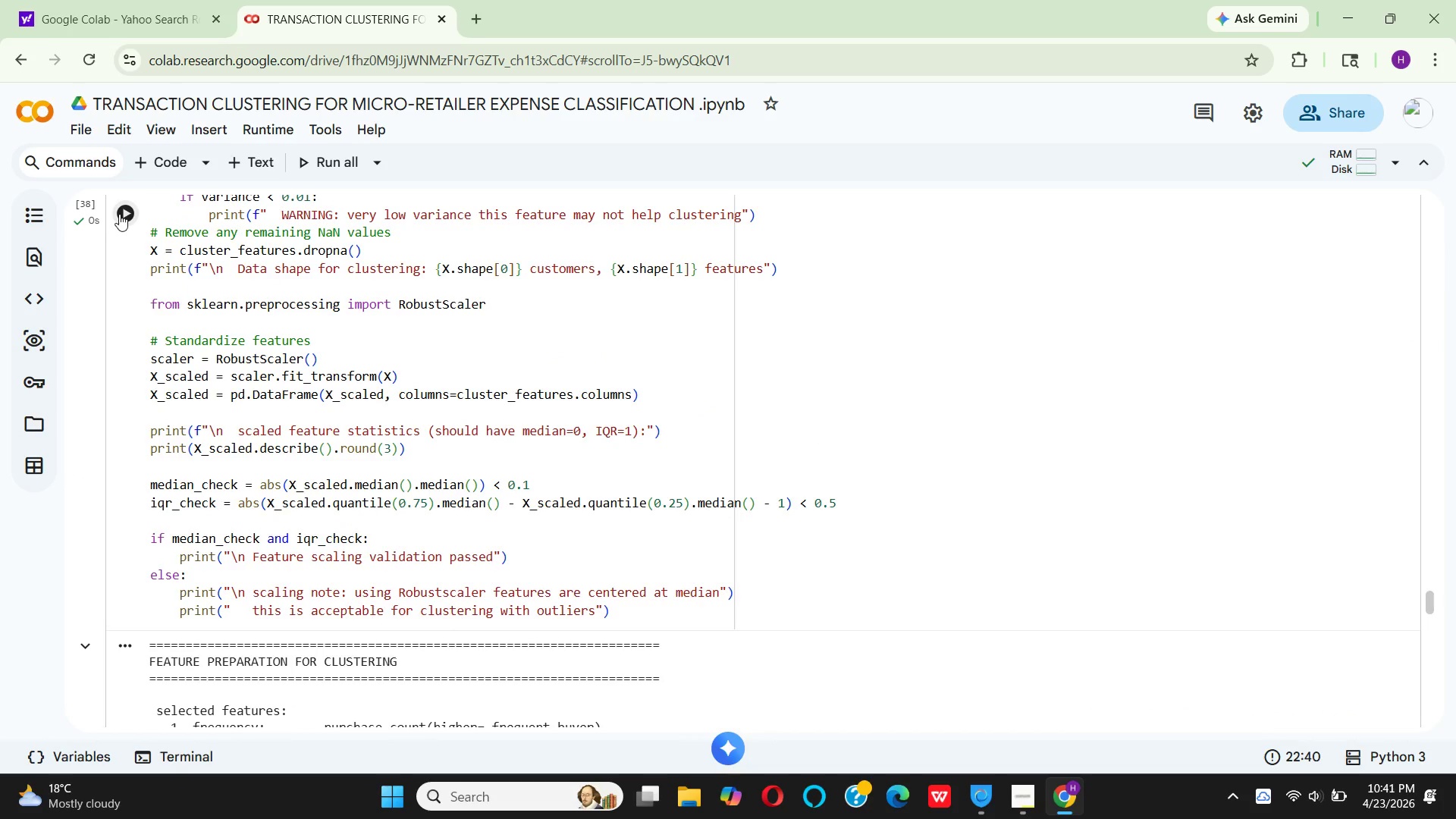 
left_click([119, 214])
 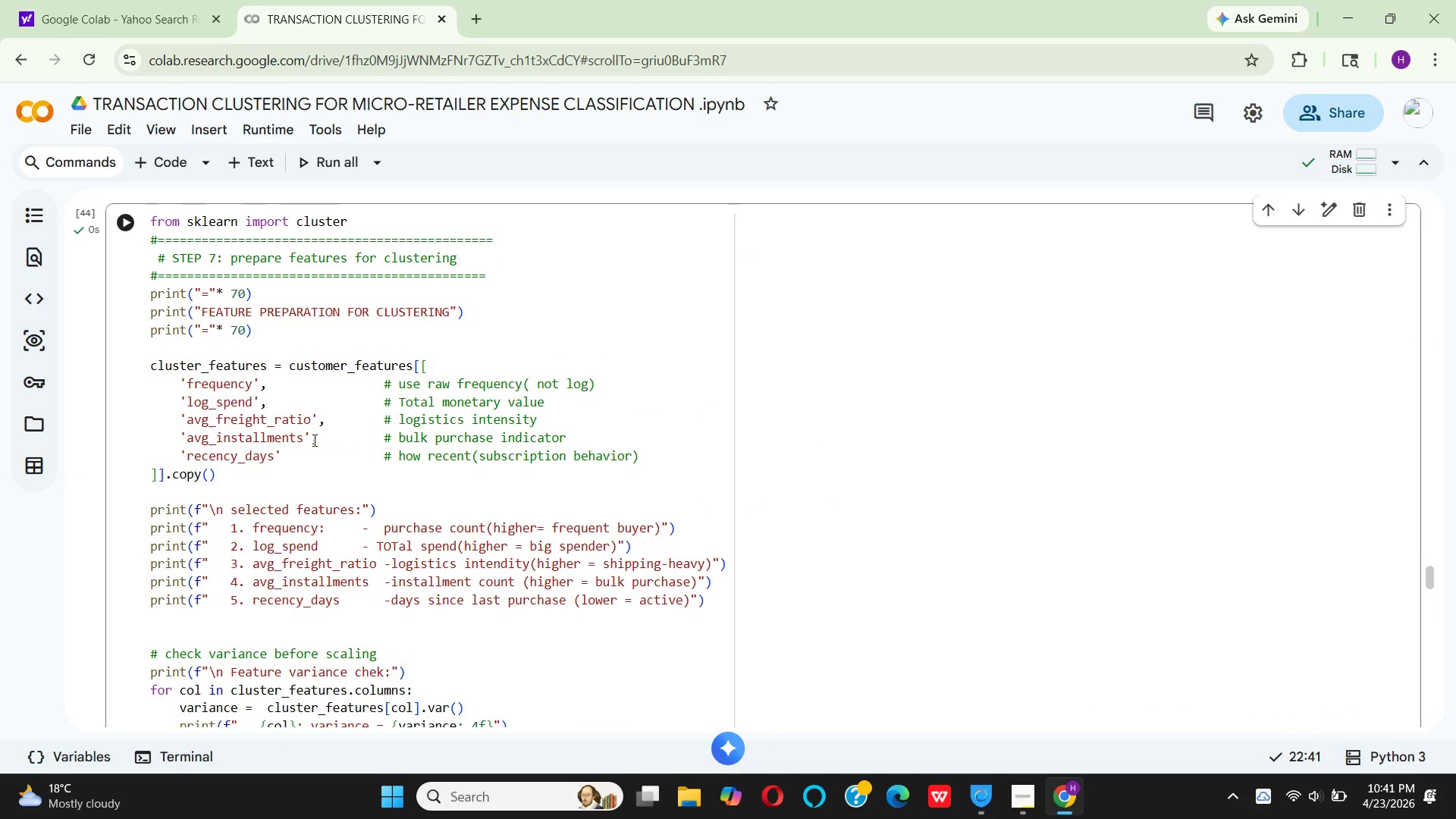 
scroll: coordinate [318, 469], scroll_direction: down, amount: 16.0
 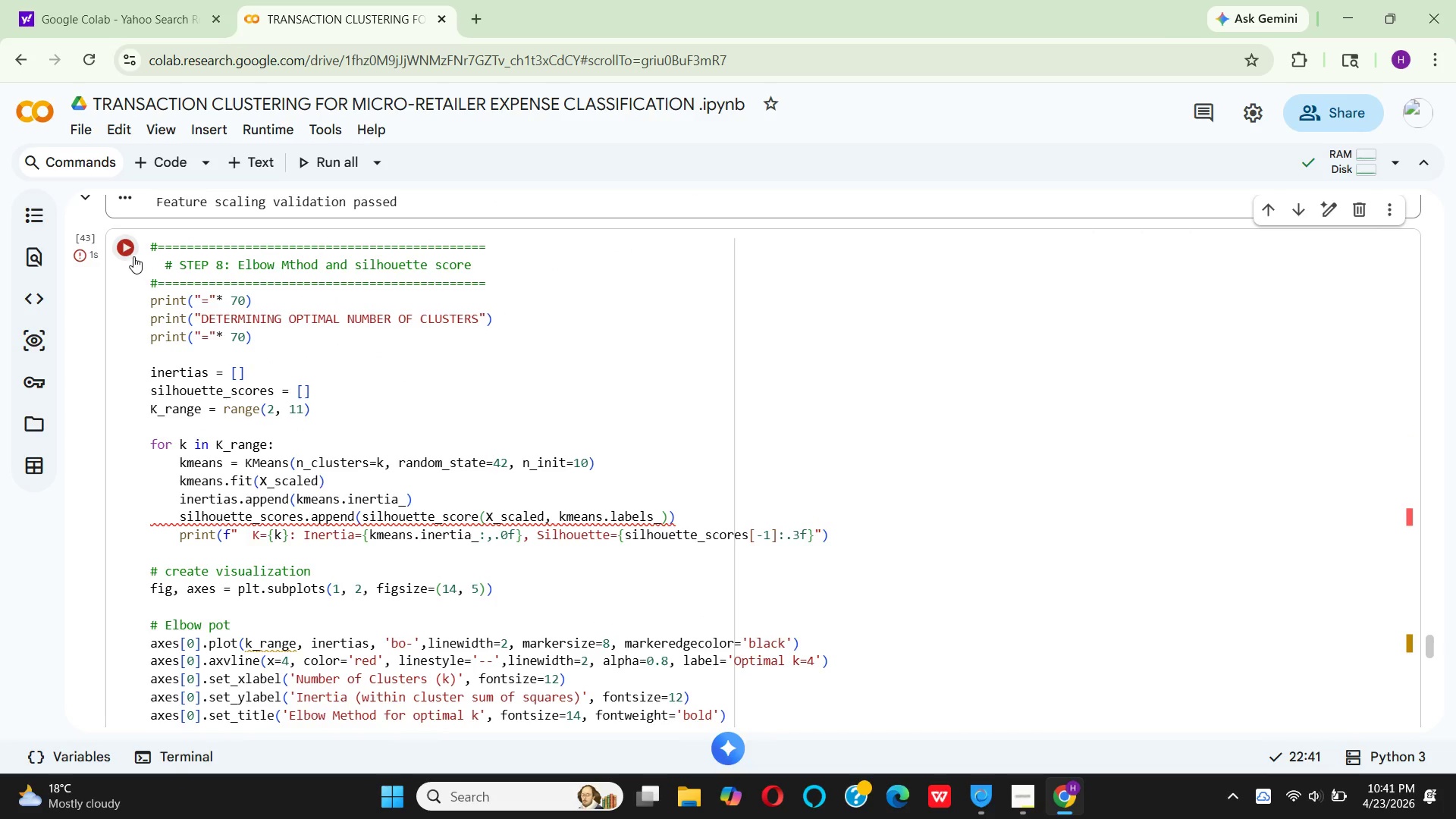 
left_click([132, 255])
 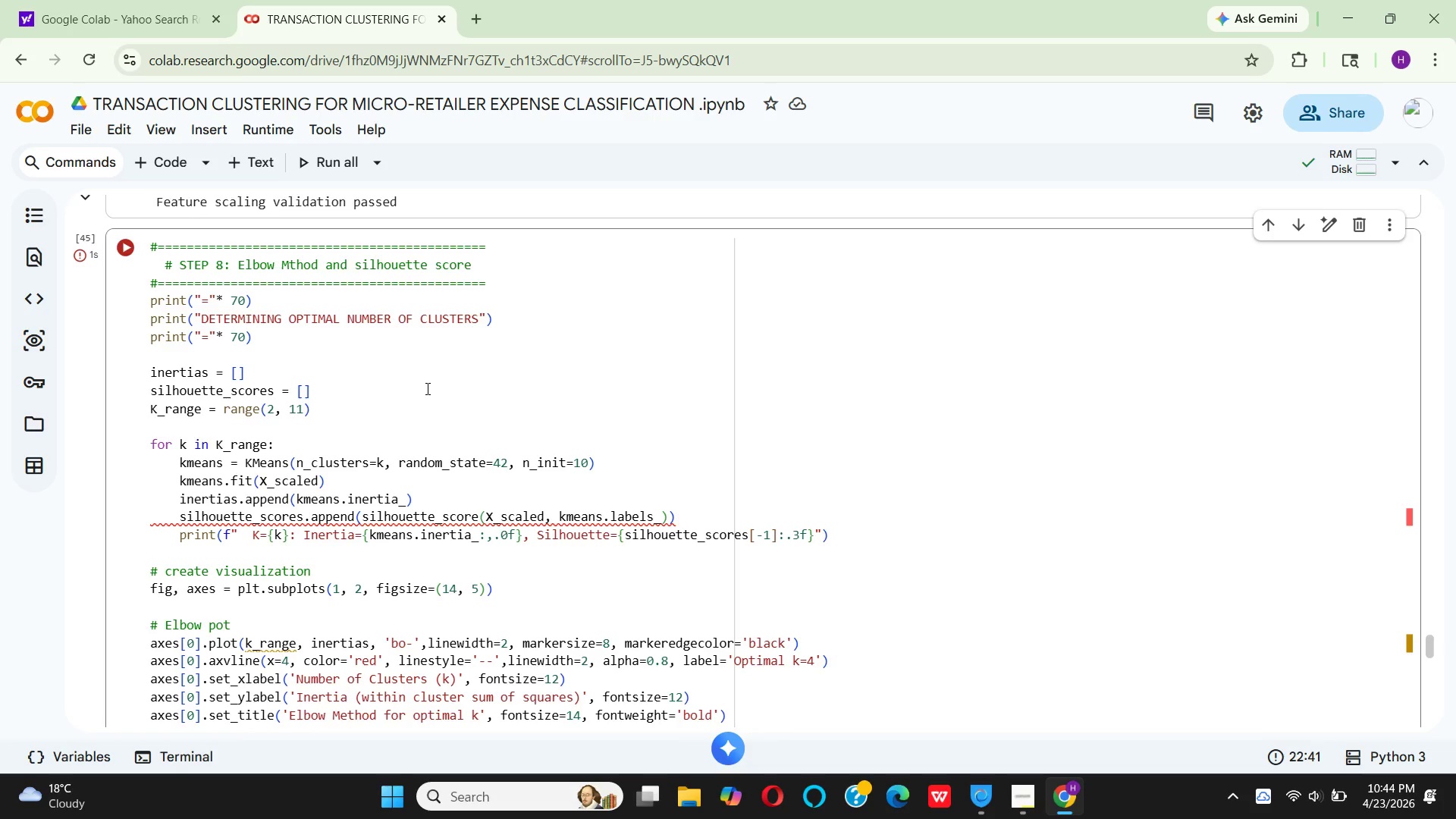 
wait(198.73)
 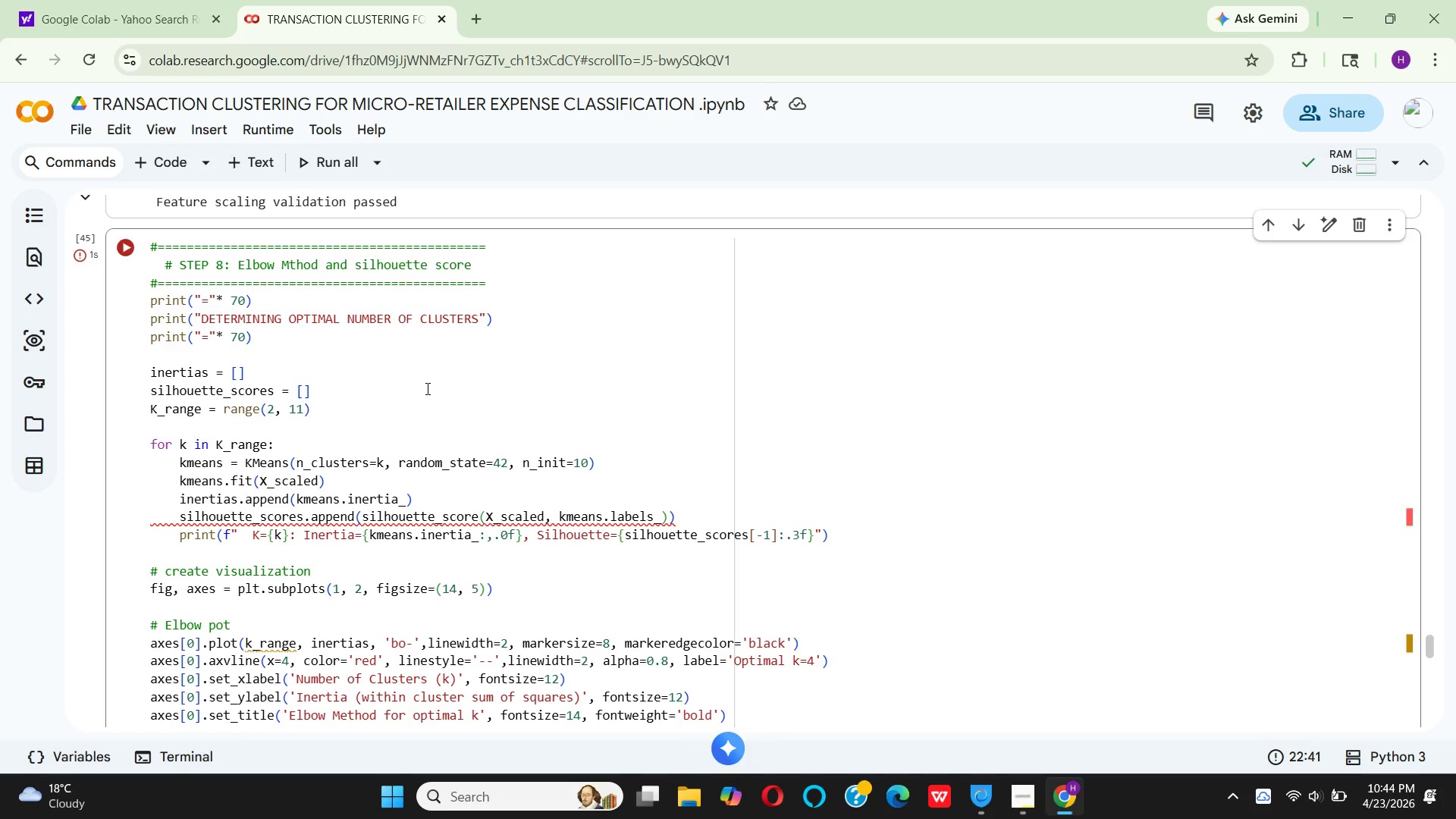 
left_click([172, 517])
 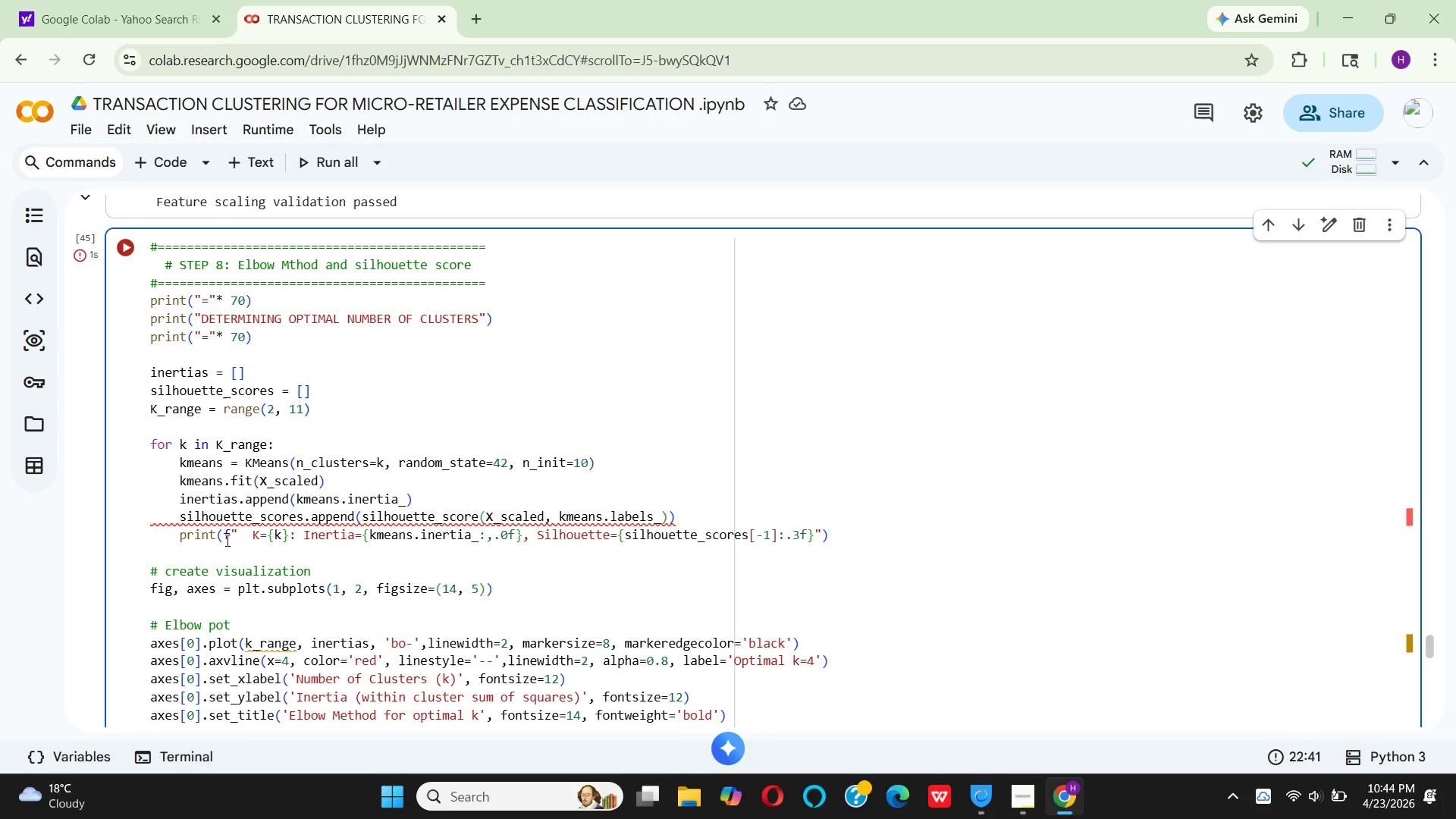 
wait(7.54)
 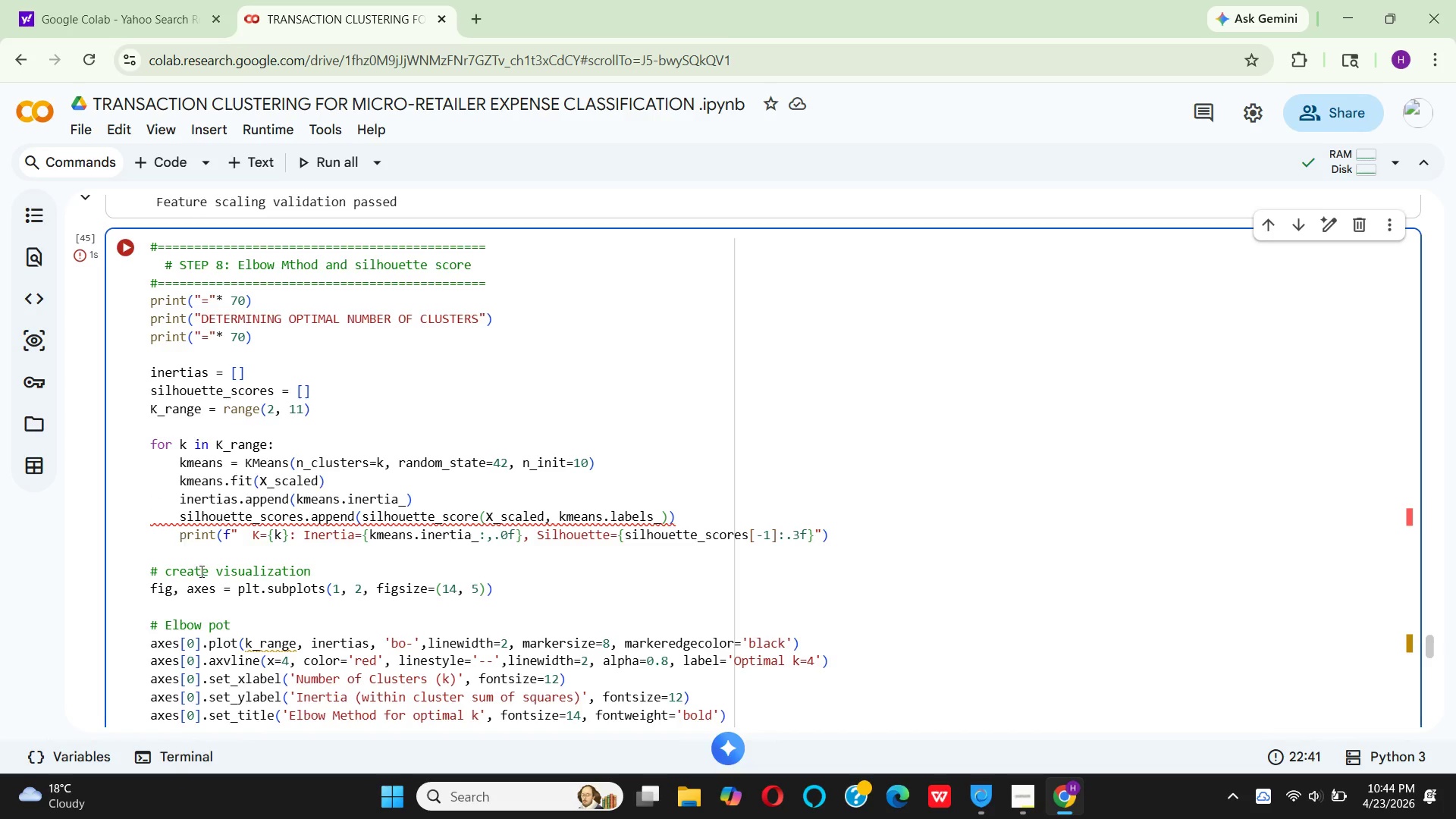 
mouse_move([228, 523])
 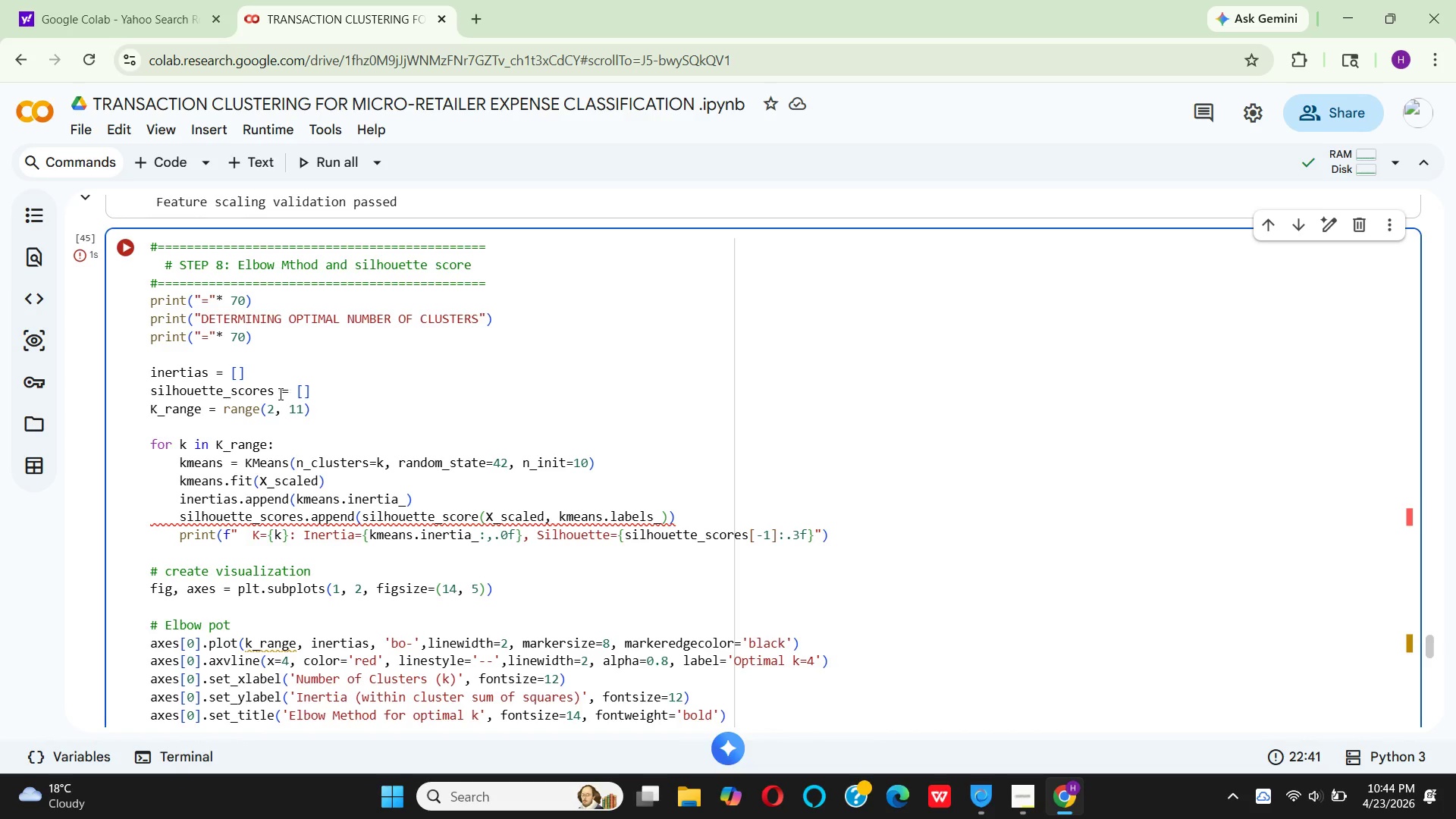 
left_click_drag(start_coordinate=[275, 392], to_coordinate=[149, 389])
 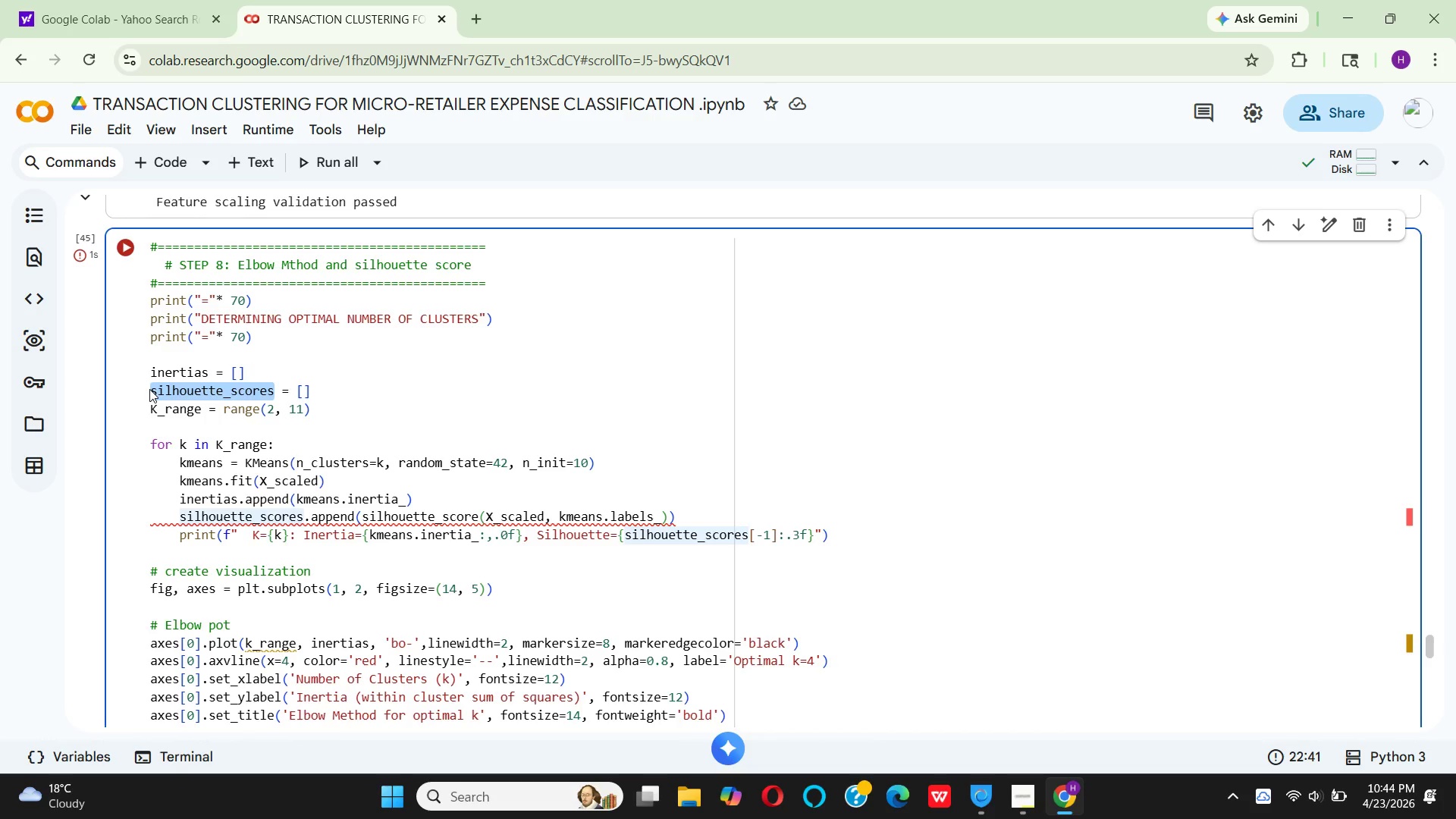 
key(Control+C)
 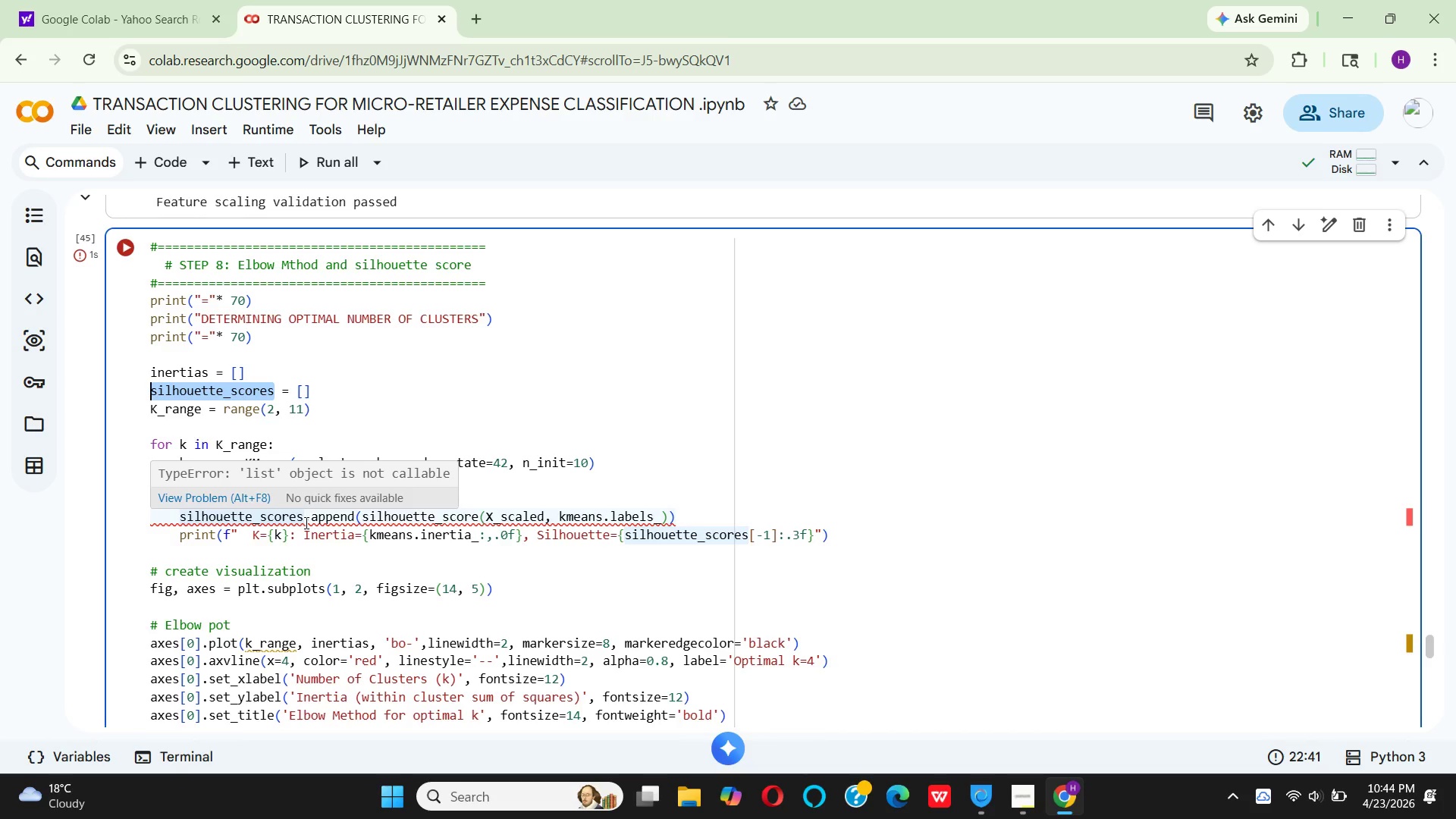 
left_click_drag(start_coordinate=[304, 522], to_coordinate=[173, 514])
 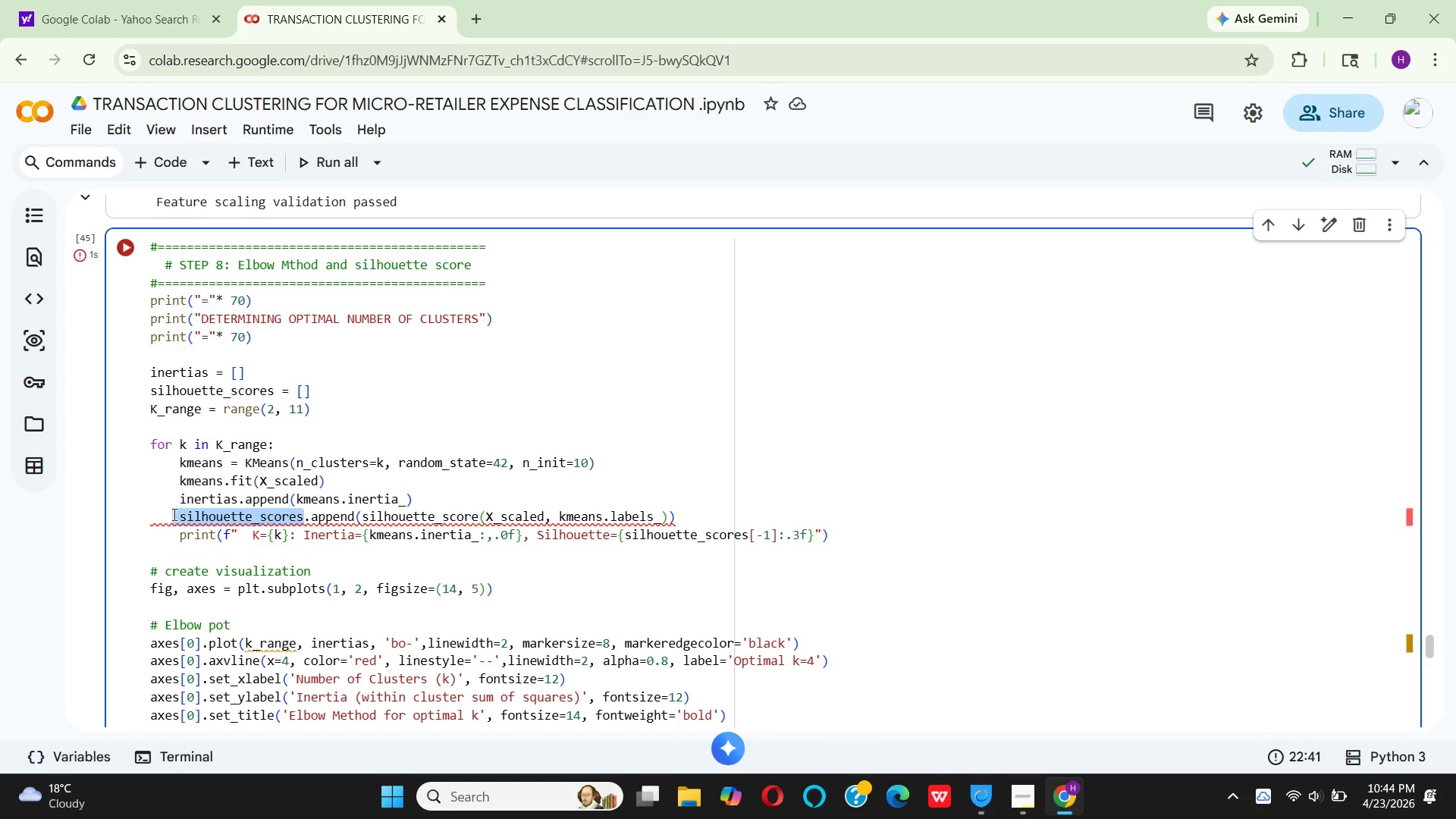 
left_click([173, 514])
 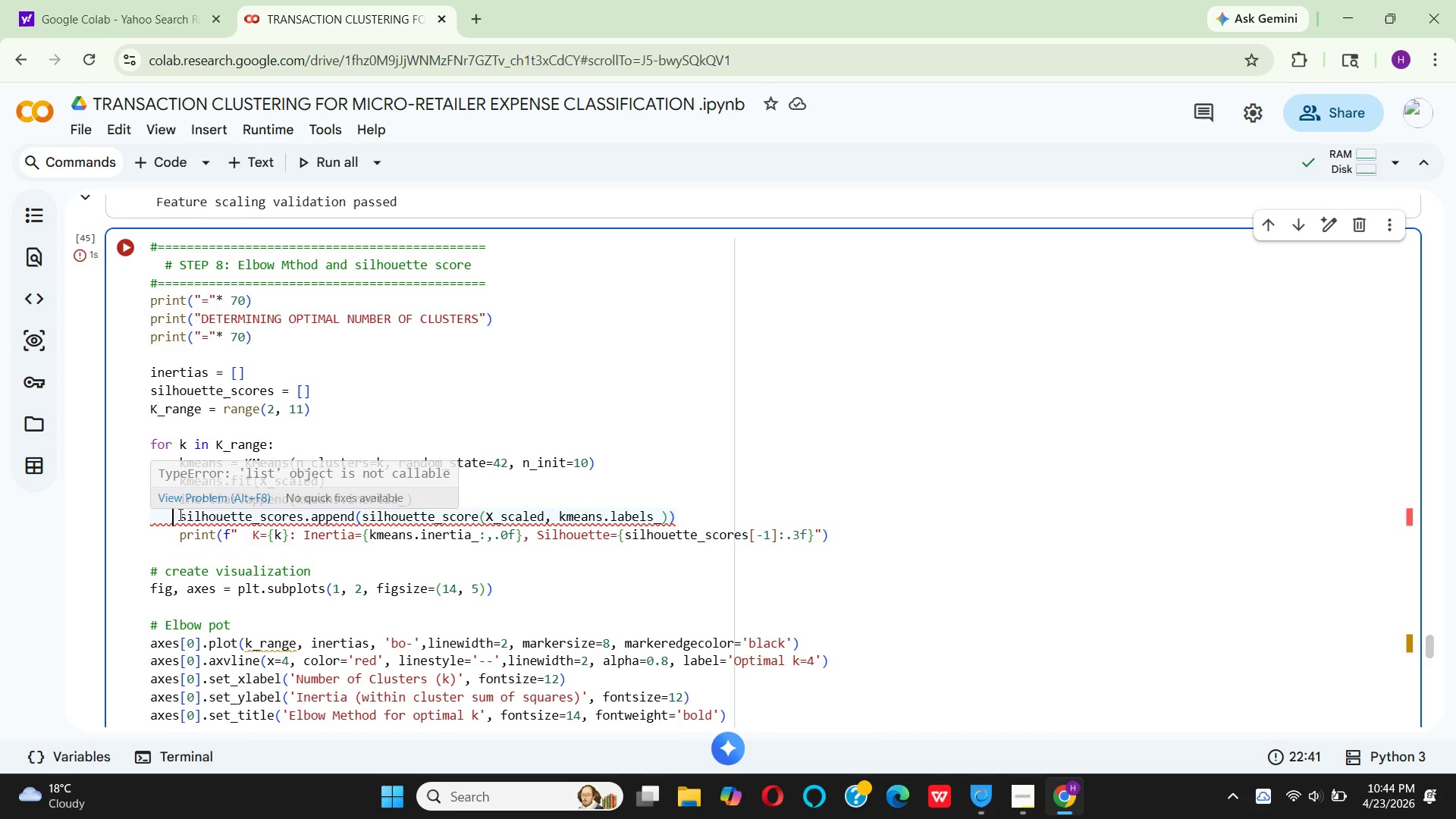 
left_click_drag(start_coordinate=[180, 518], to_coordinate=[304, 522])
 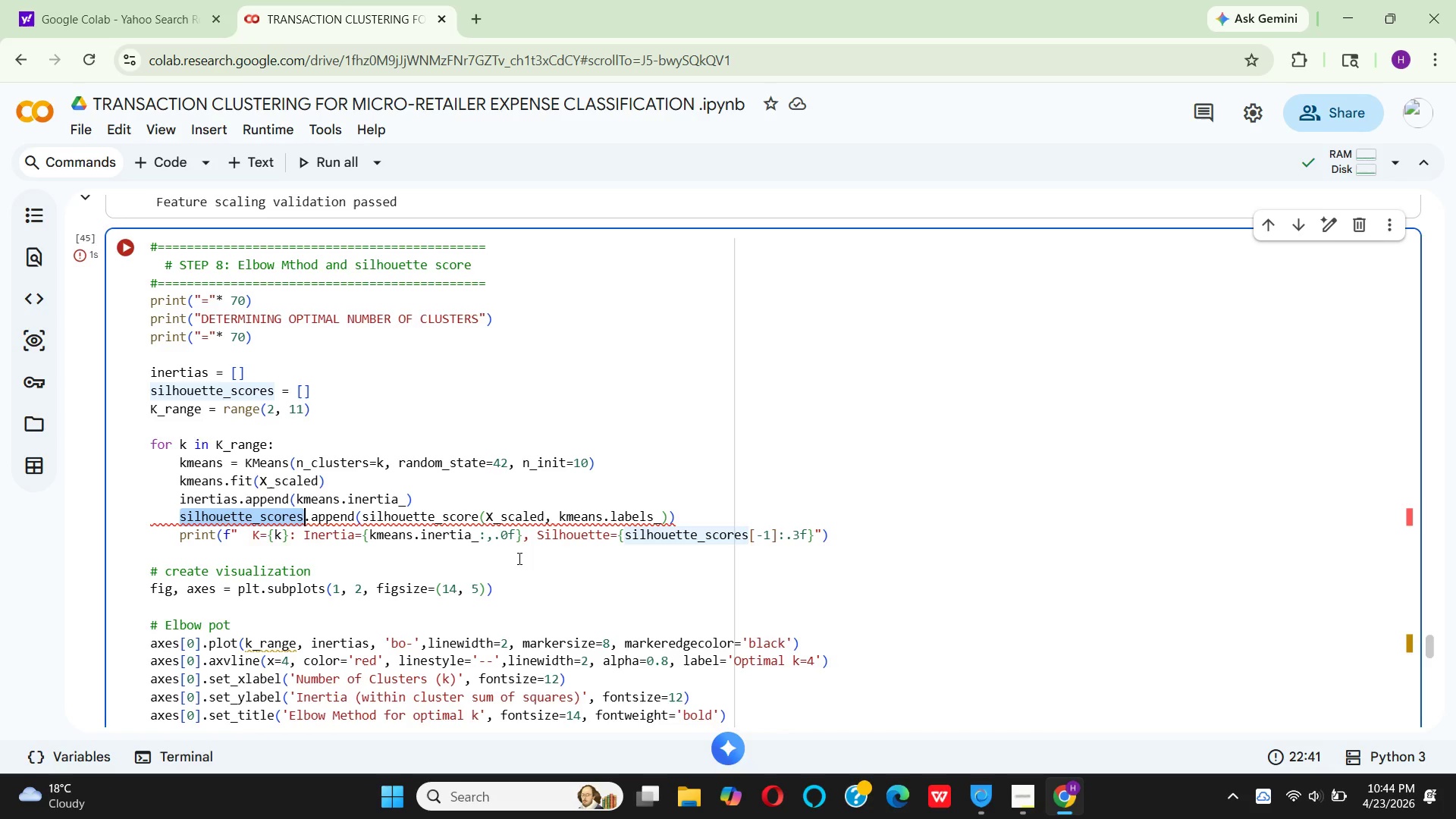 
key(Control+V)
 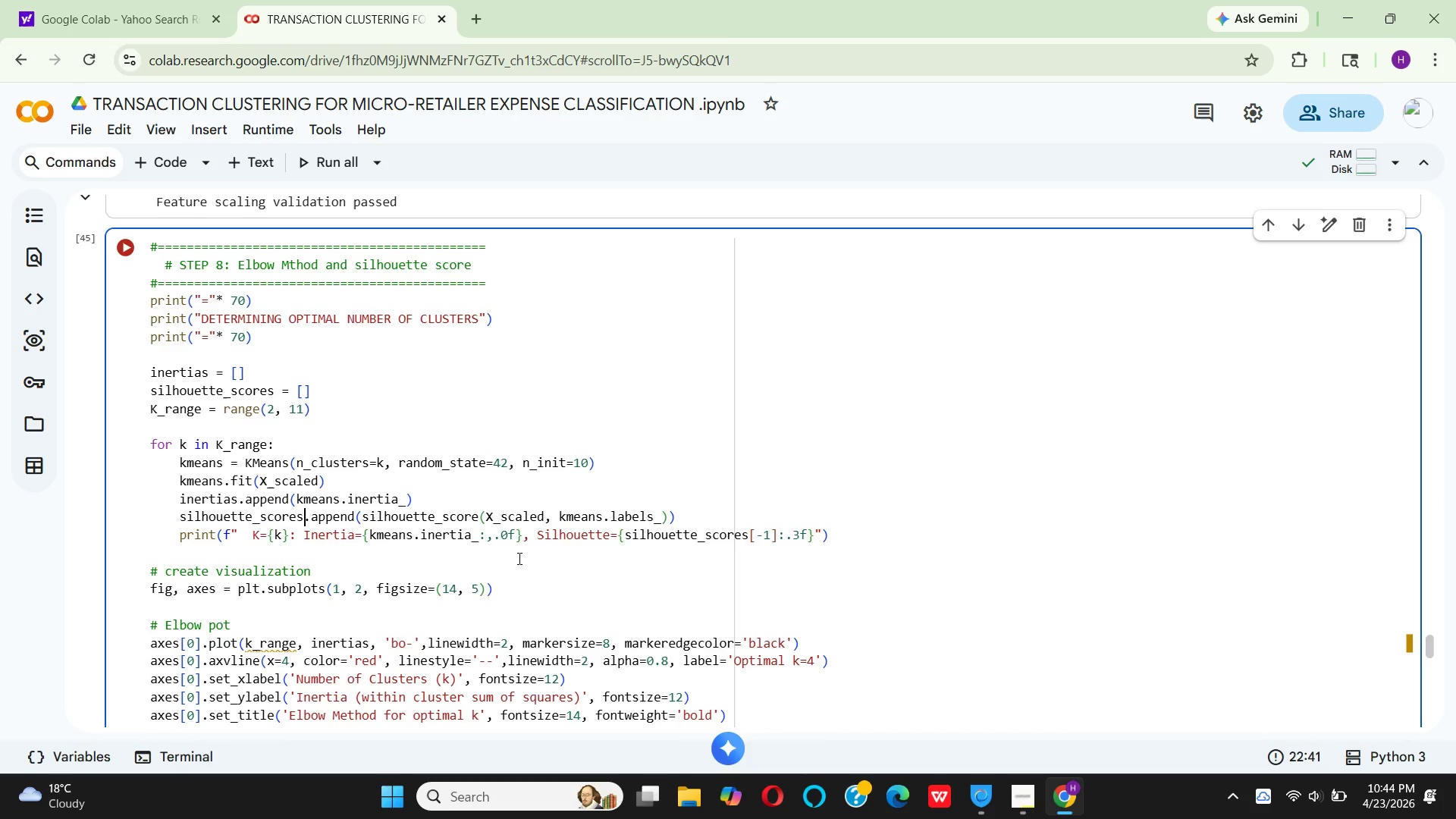 
wait(9.39)
 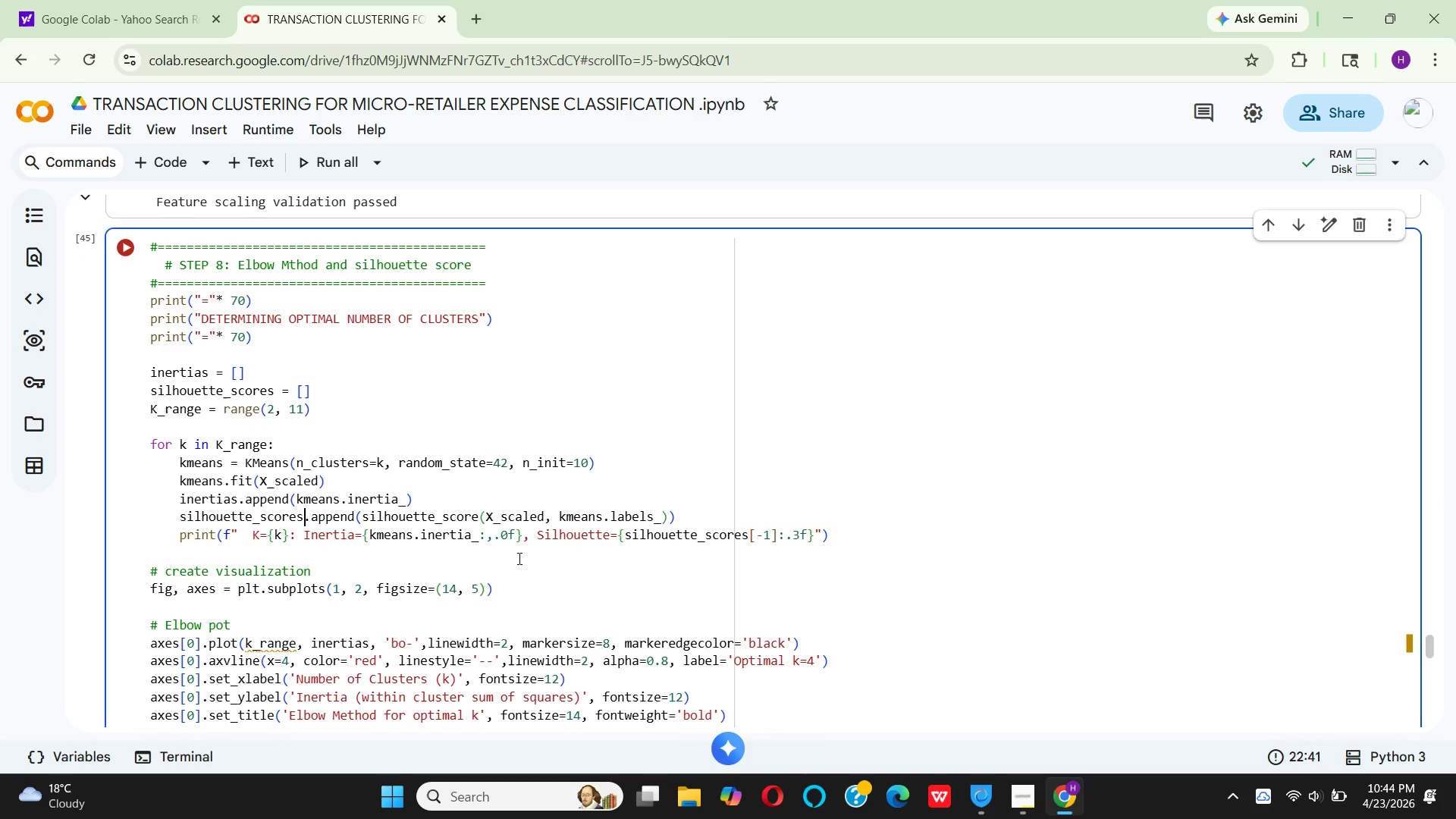 
scroll: coordinate [440, 505], scroll_direction: down, amount: 1.0
 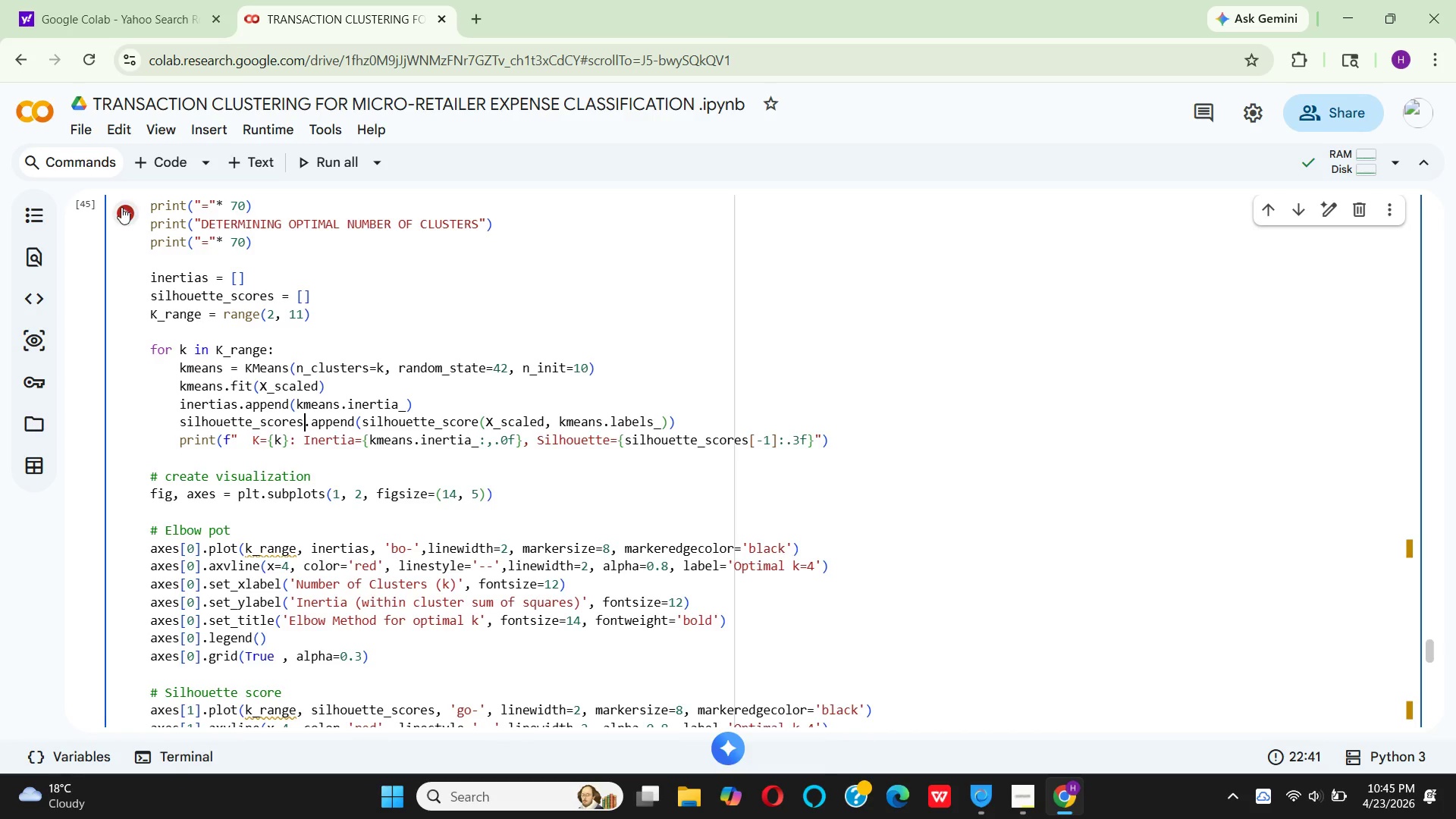 
left_click([121, 207])
 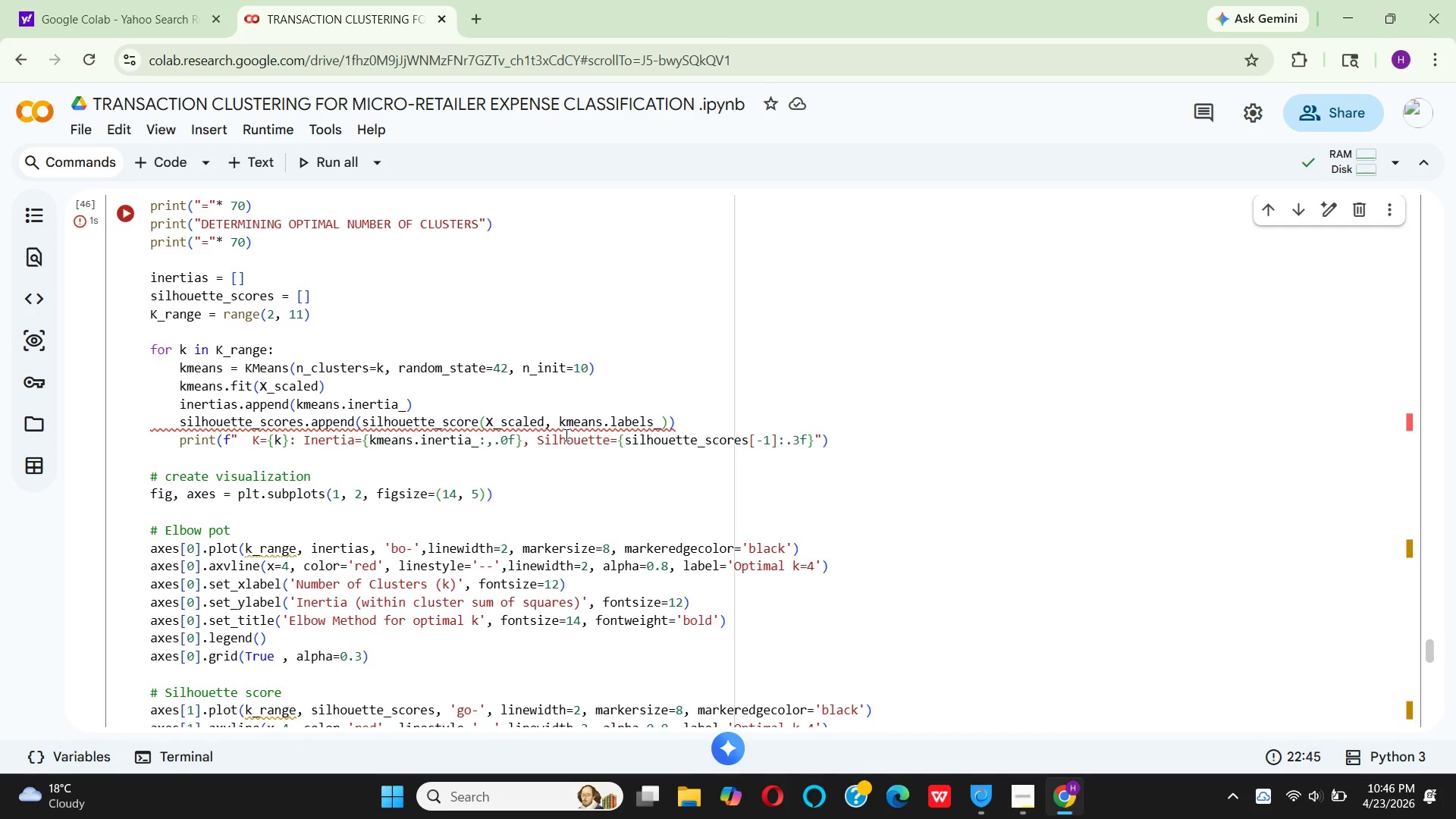 
wait(68.28)
 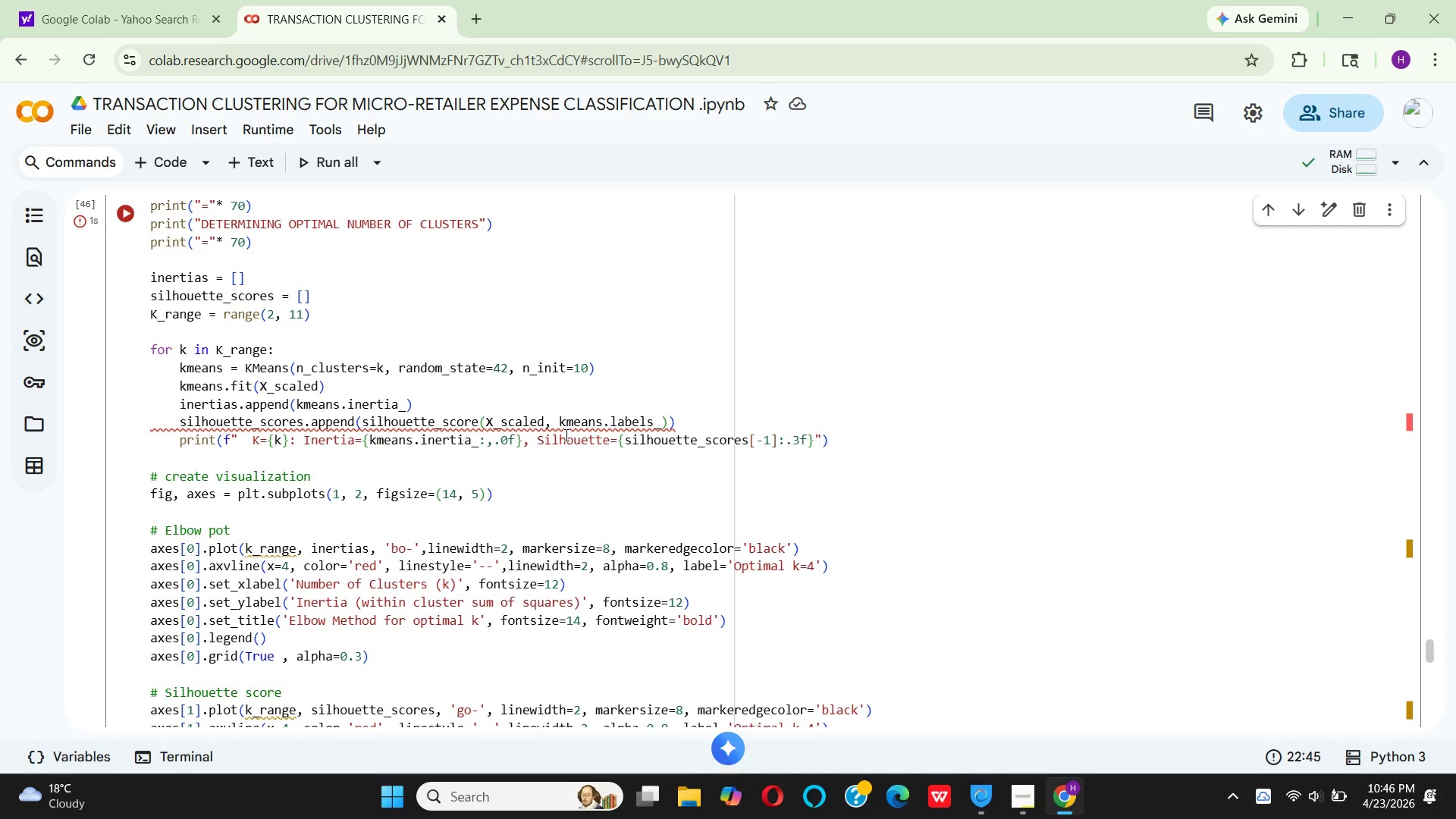 
scroll: coordinate [329, 493], scroll_direction: down, amount: 8.0
 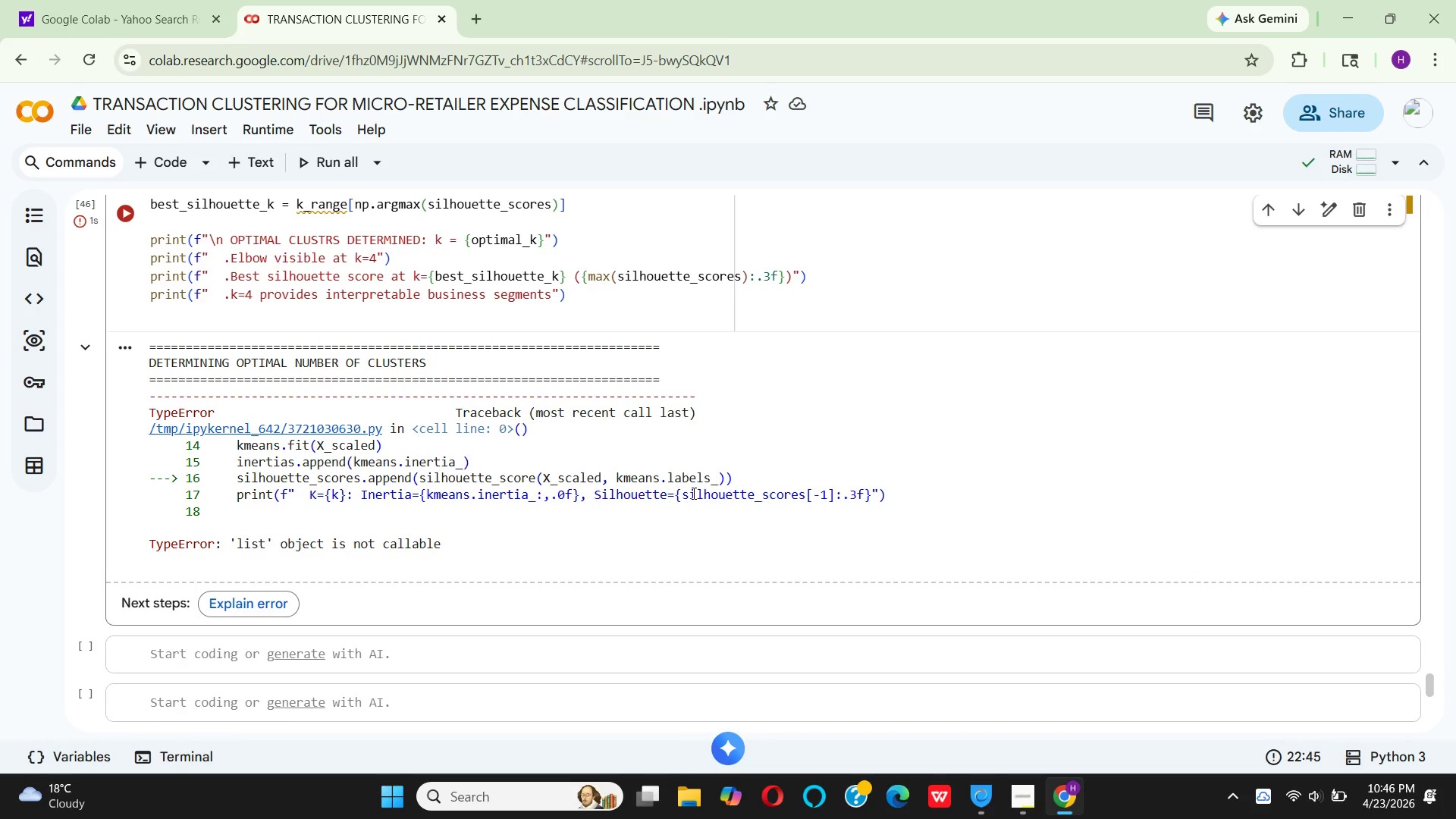 
wait(13.21)
 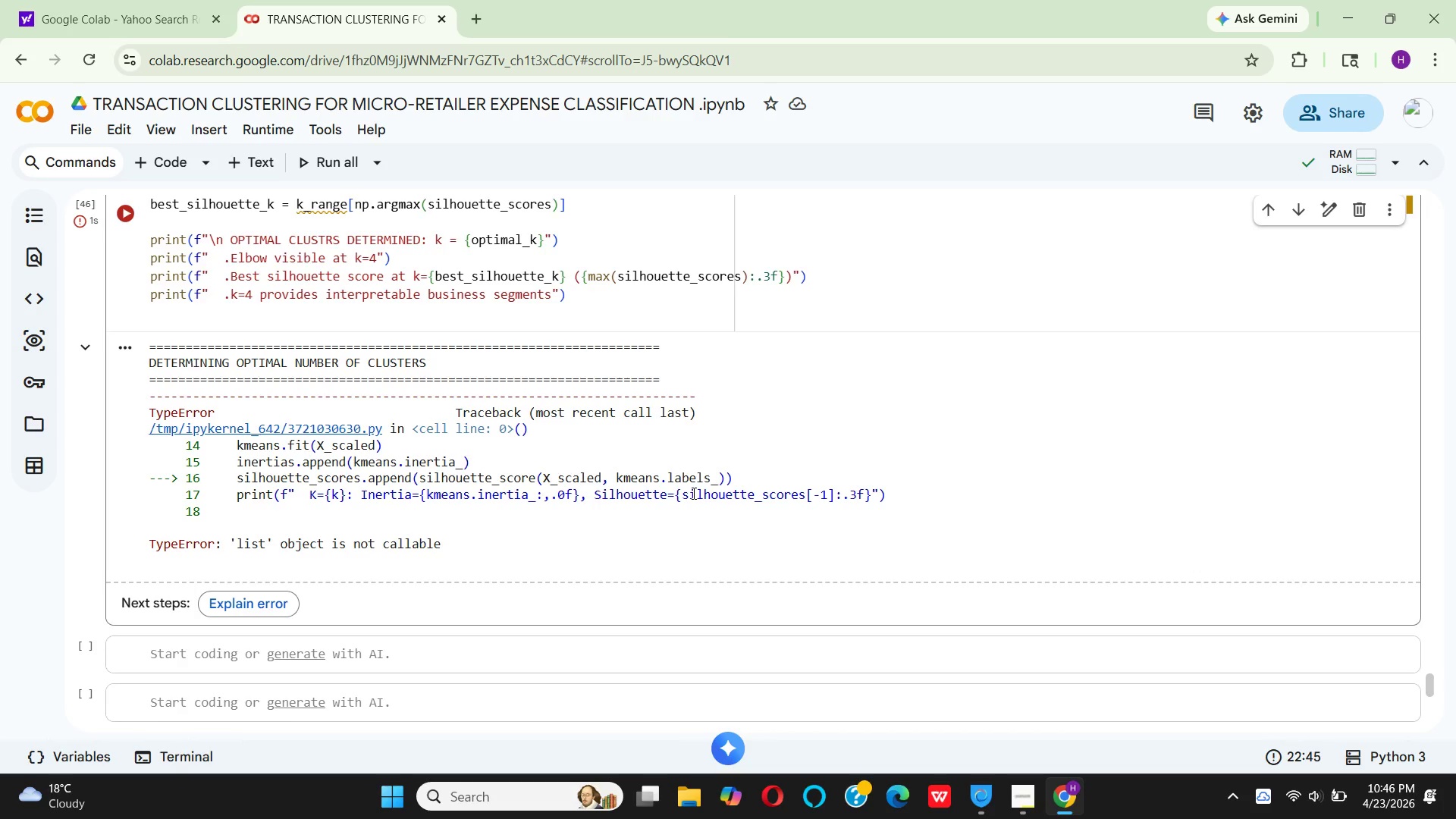 
scroll: coordinate [698, 502], scroll_direction: up, amount: 8.0
 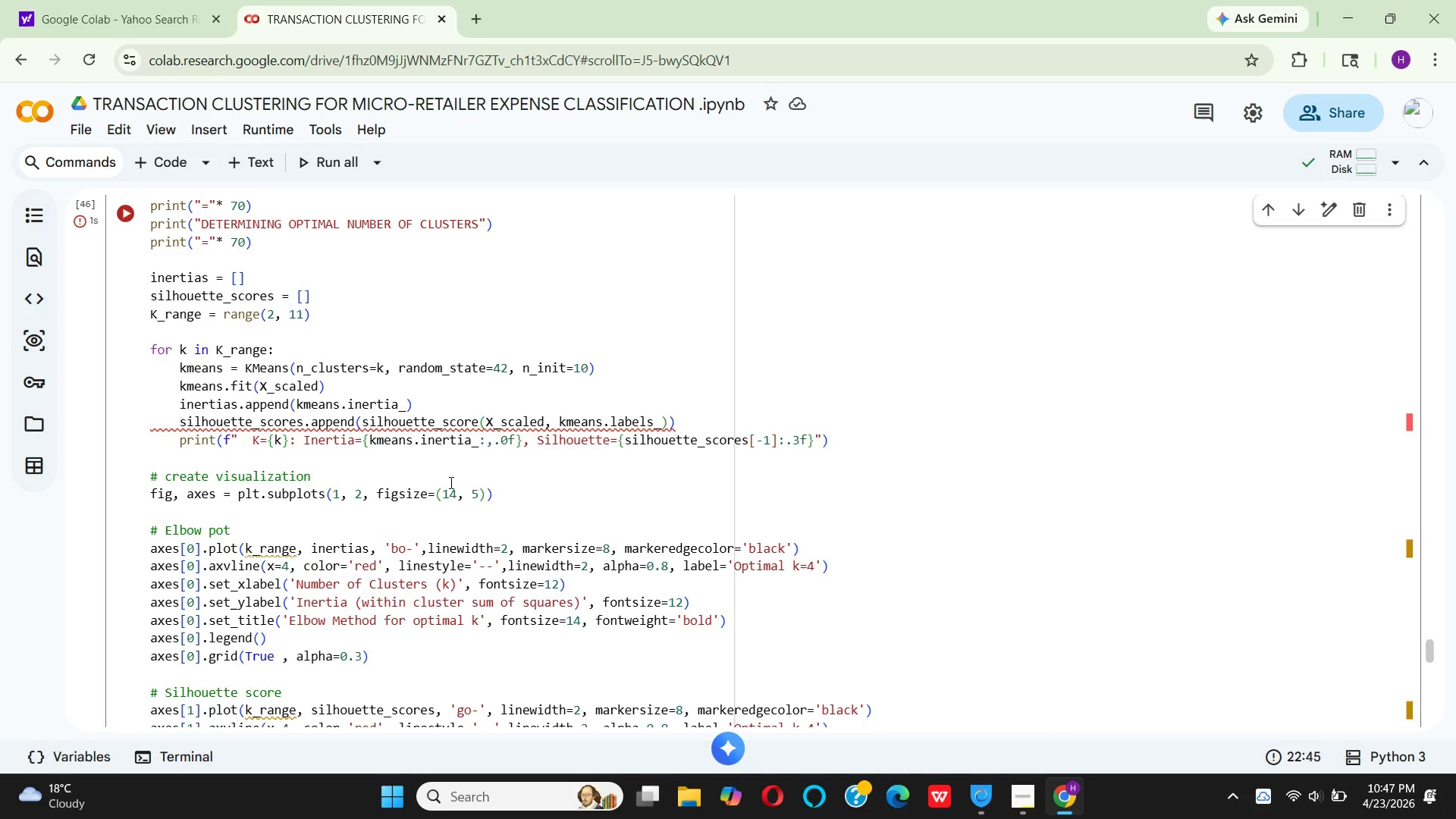 
wait(45.0)
 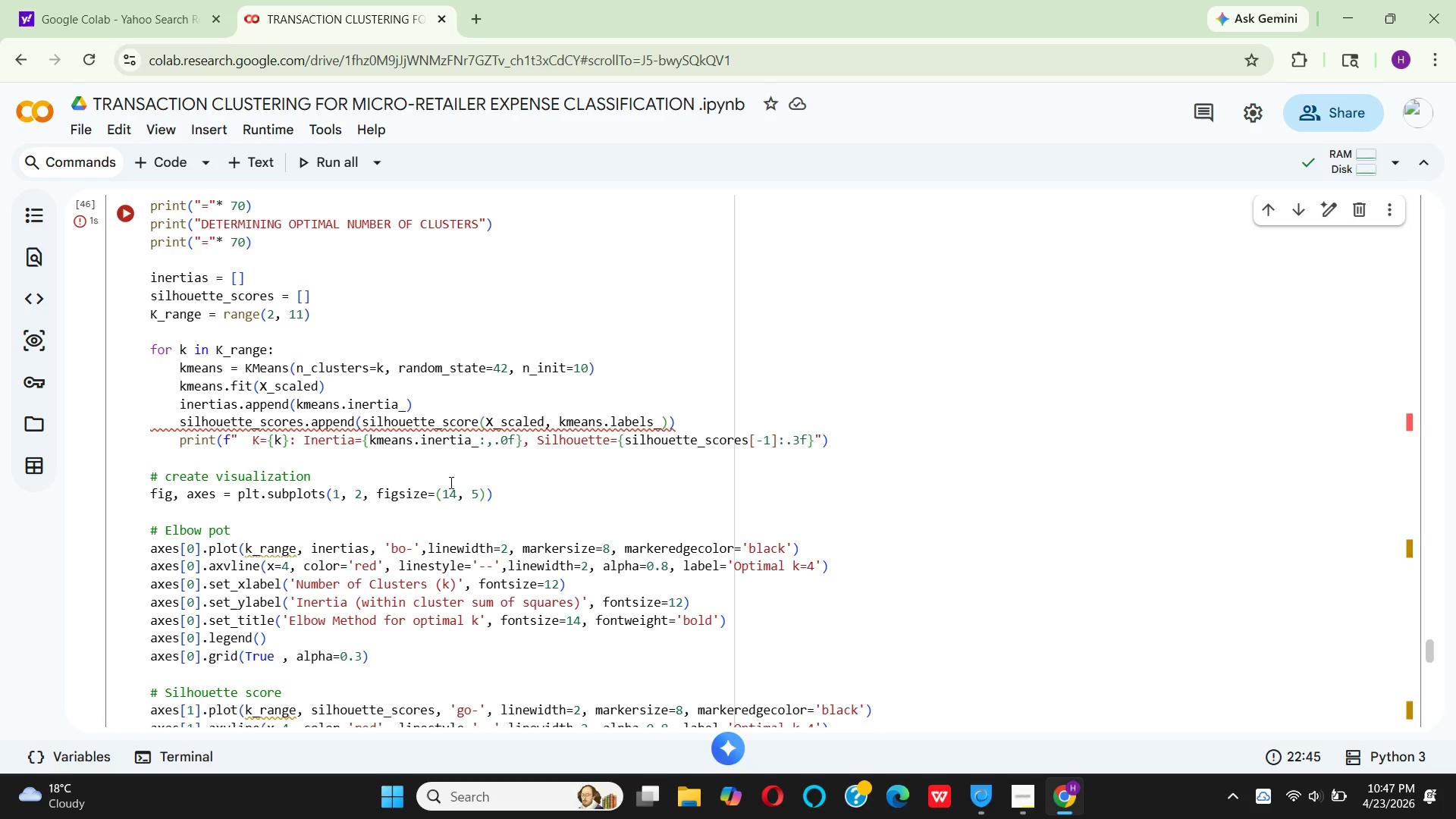 
left_click([184, 421])
 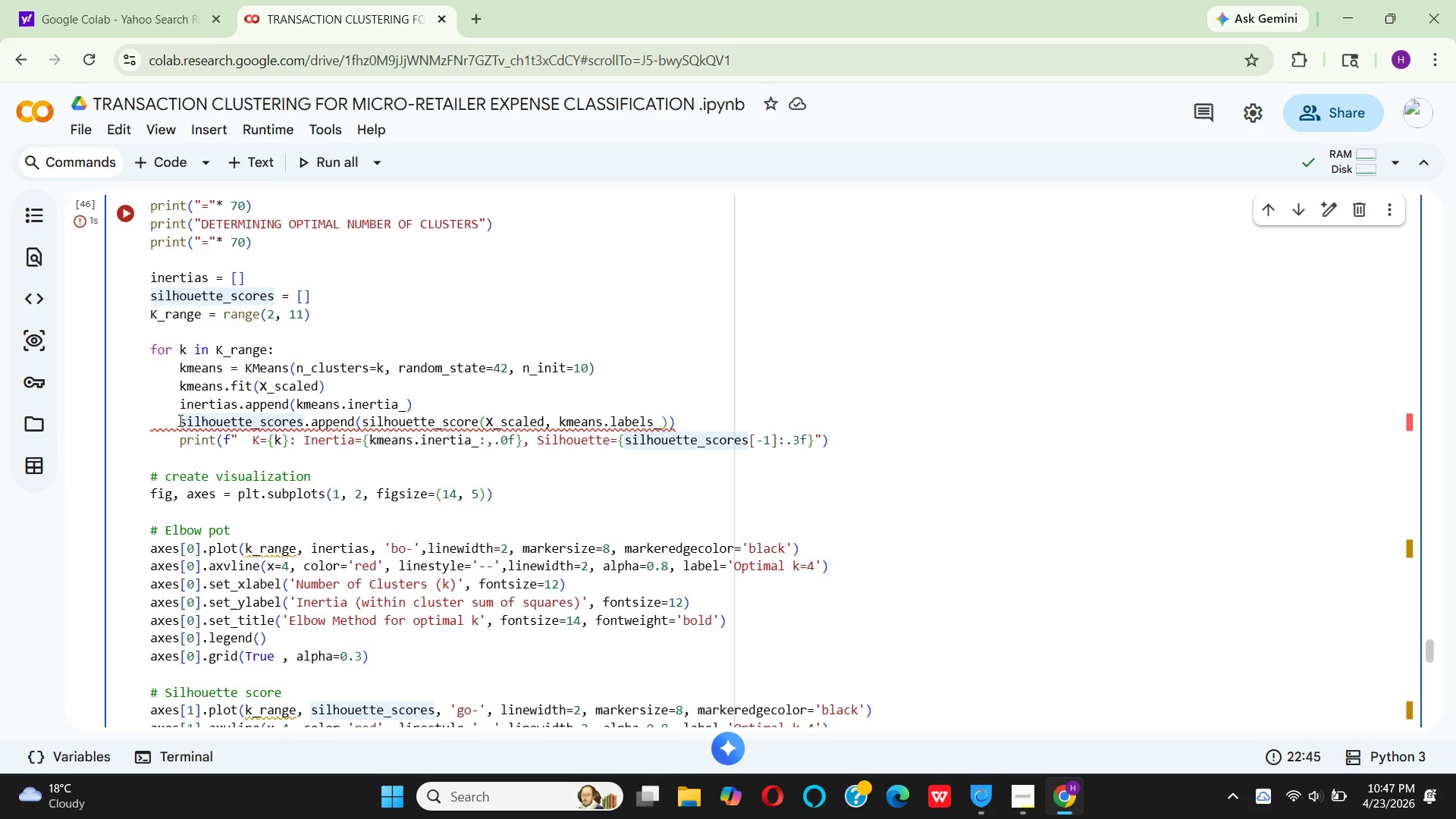 
left_click([179, 420])
 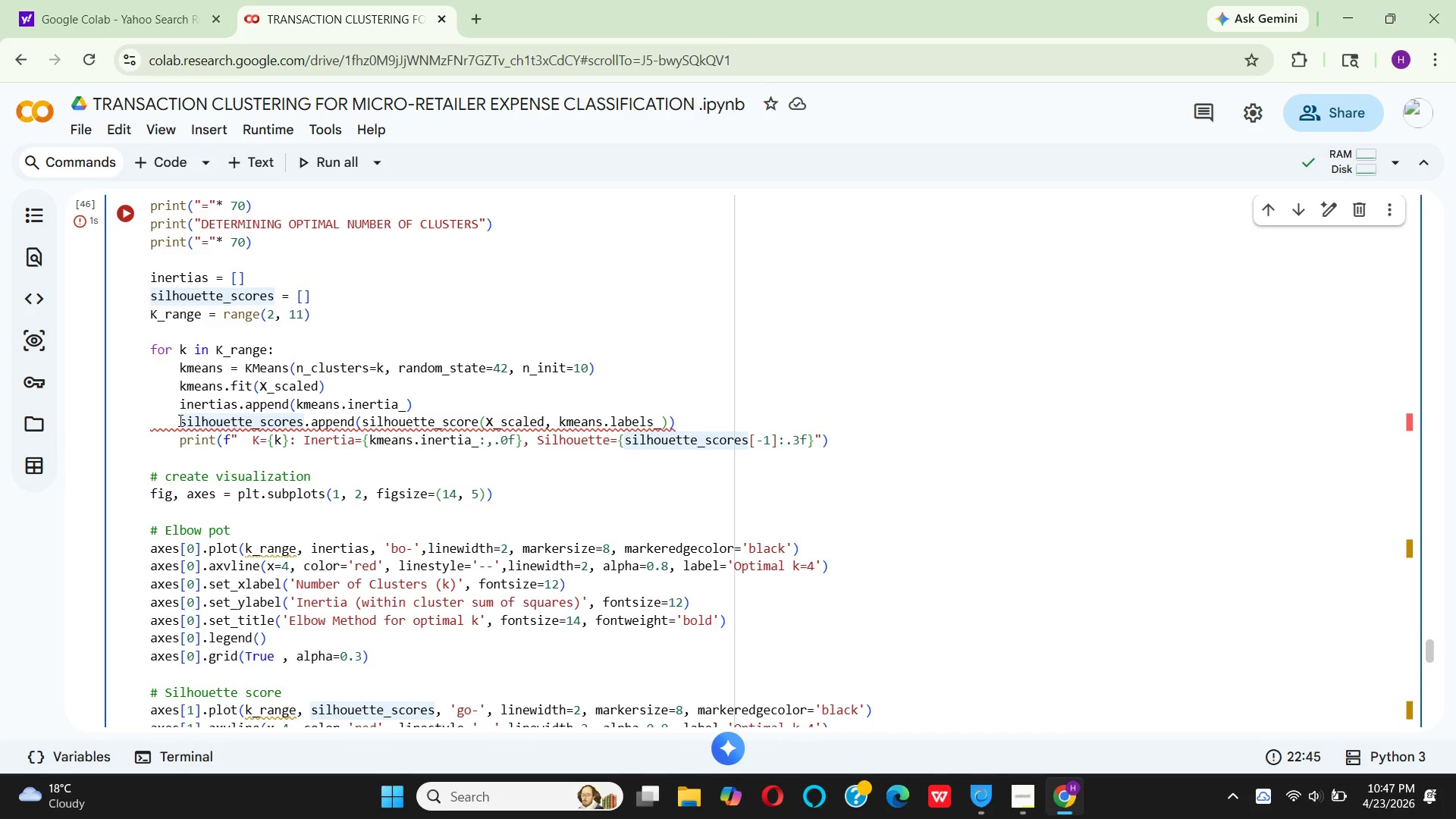 
key(Shift+ShiftLeft)
 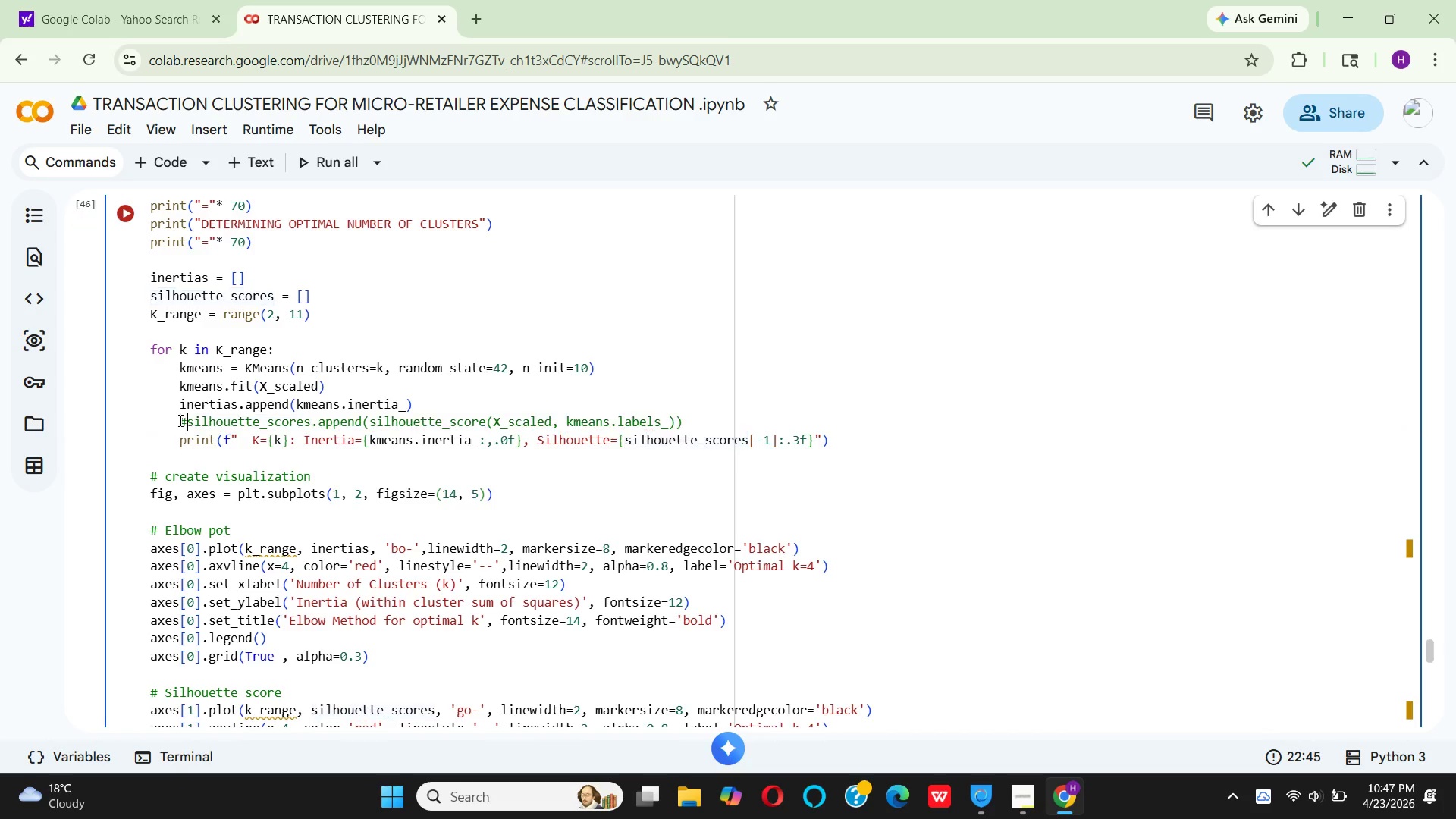 
key(Shift+3)
 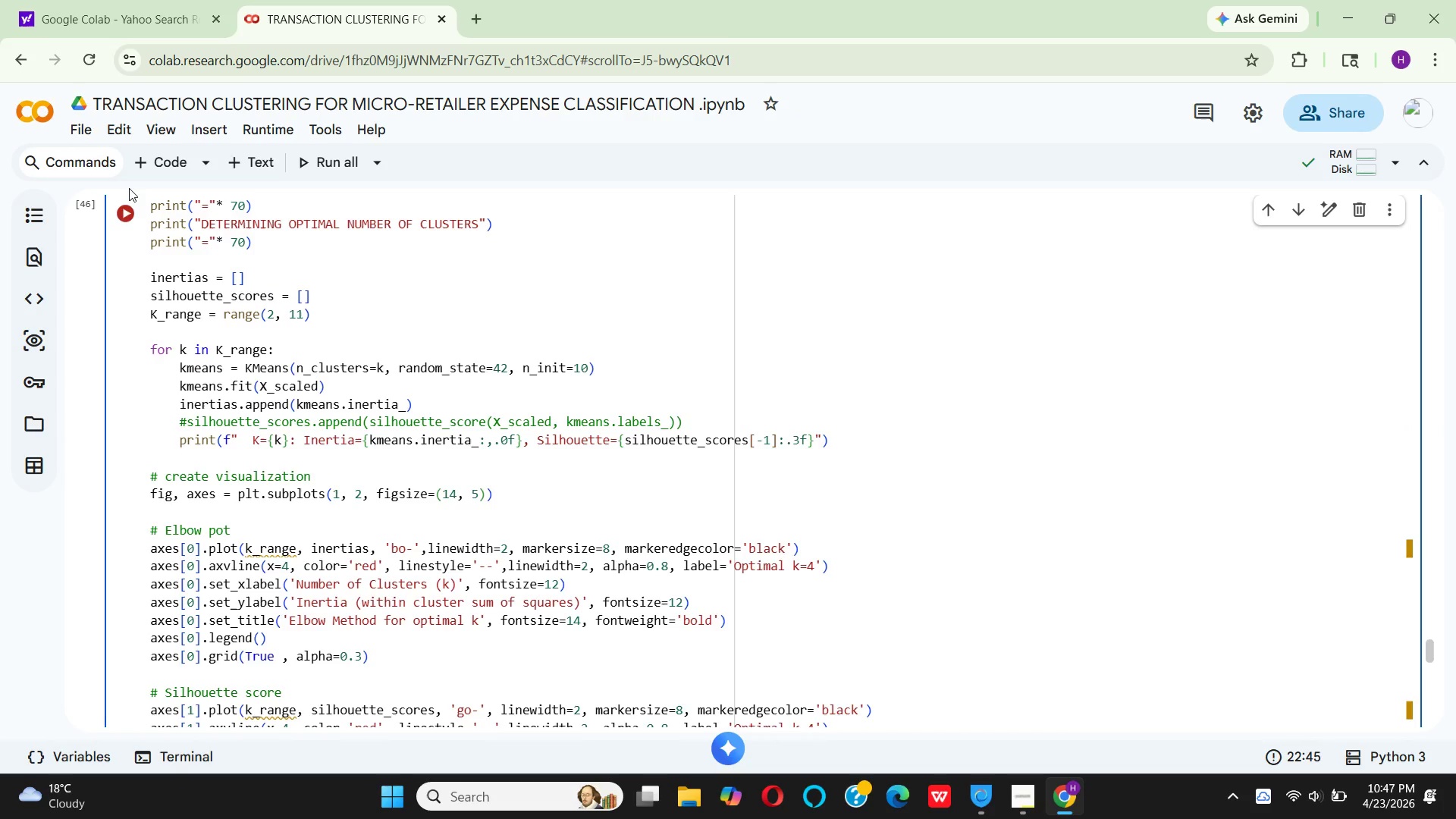 
left_click([125, 211])
 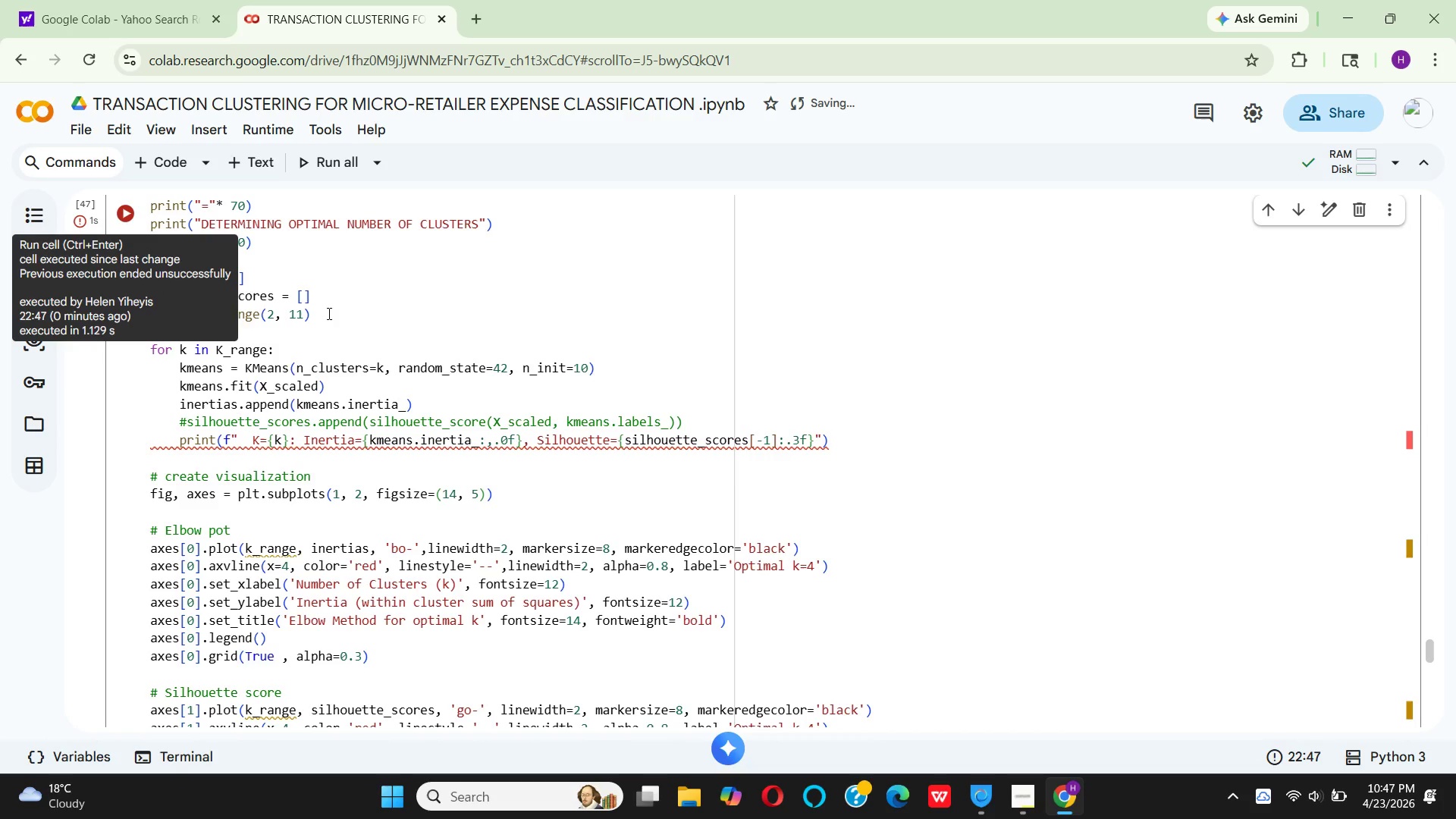 
scroll: coordinate [635, 417], scroll_direction: down, amount: 10.0
 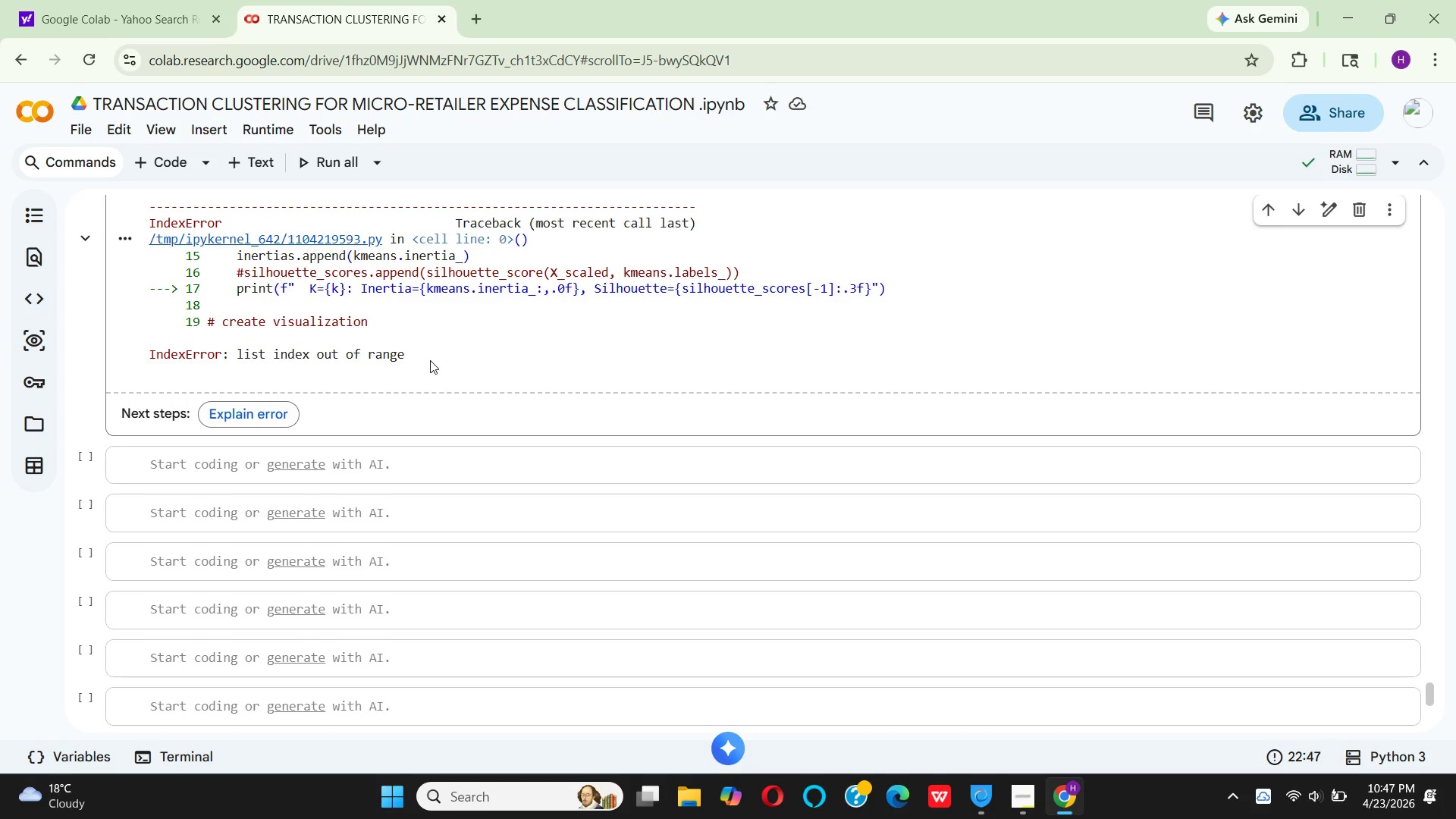 
wait(11.53)
 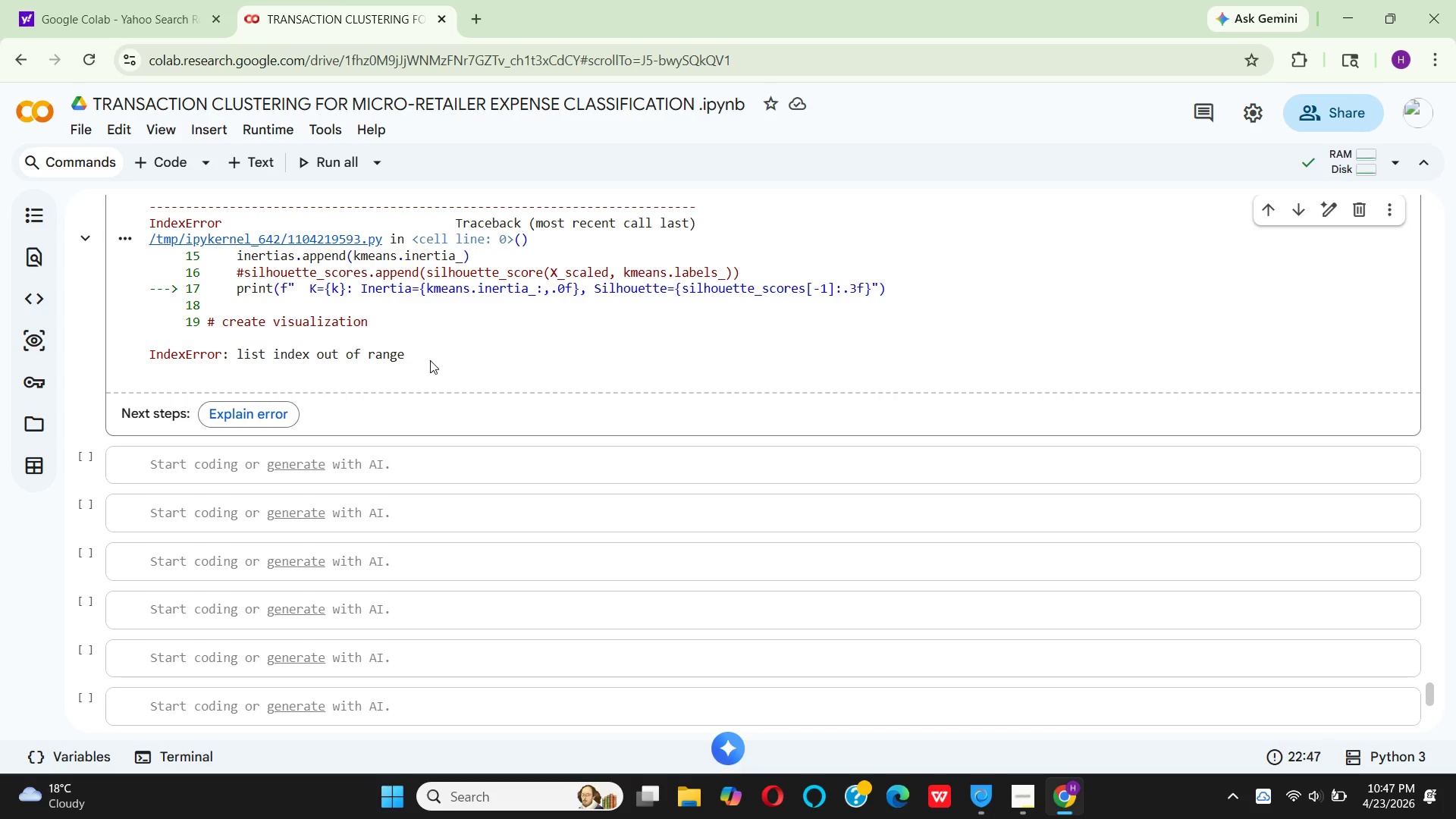 
scroll: coordinate [421, 362], scroll_direction: up, amount: 6.0
 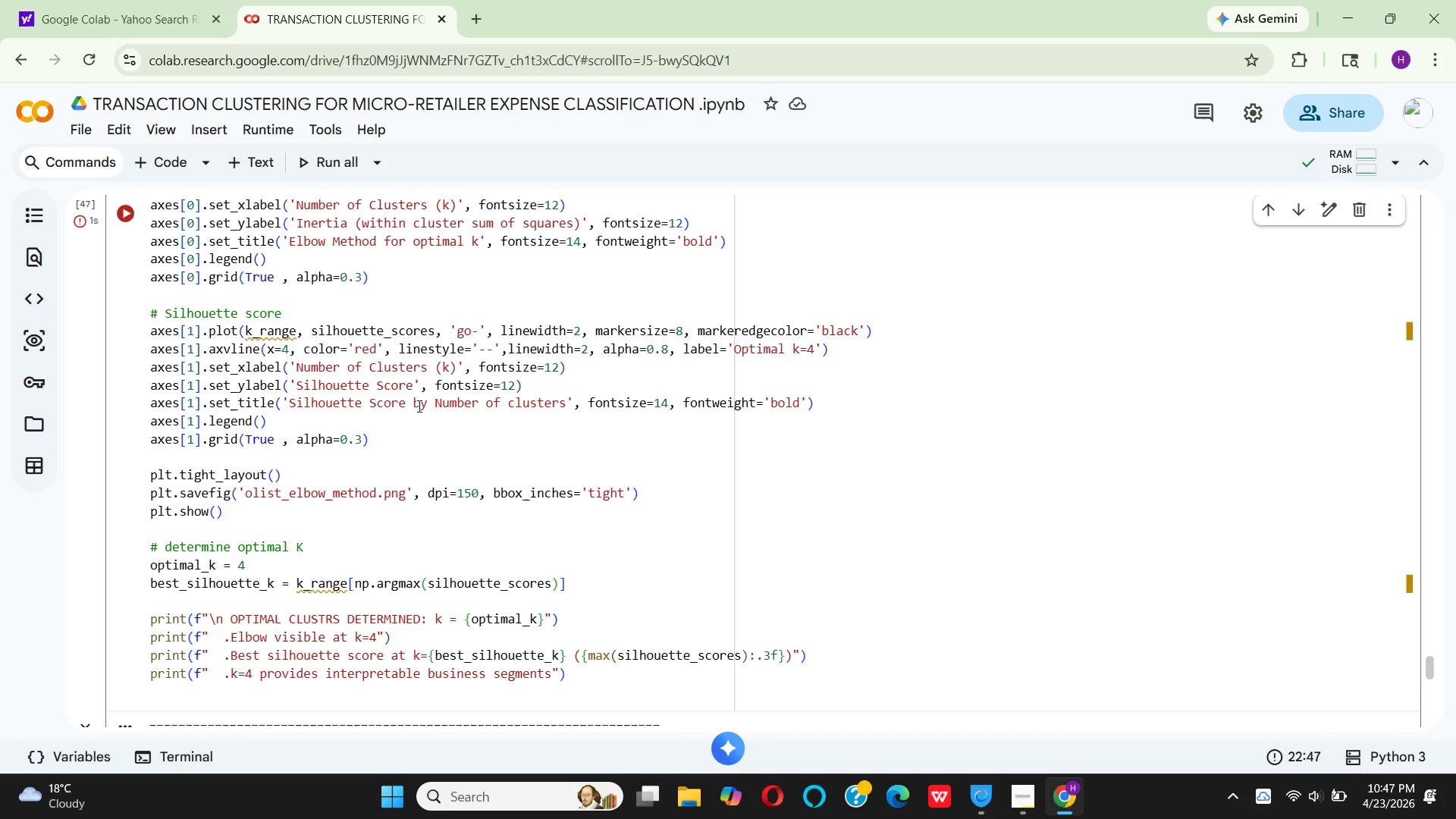 
wait(10.14)
 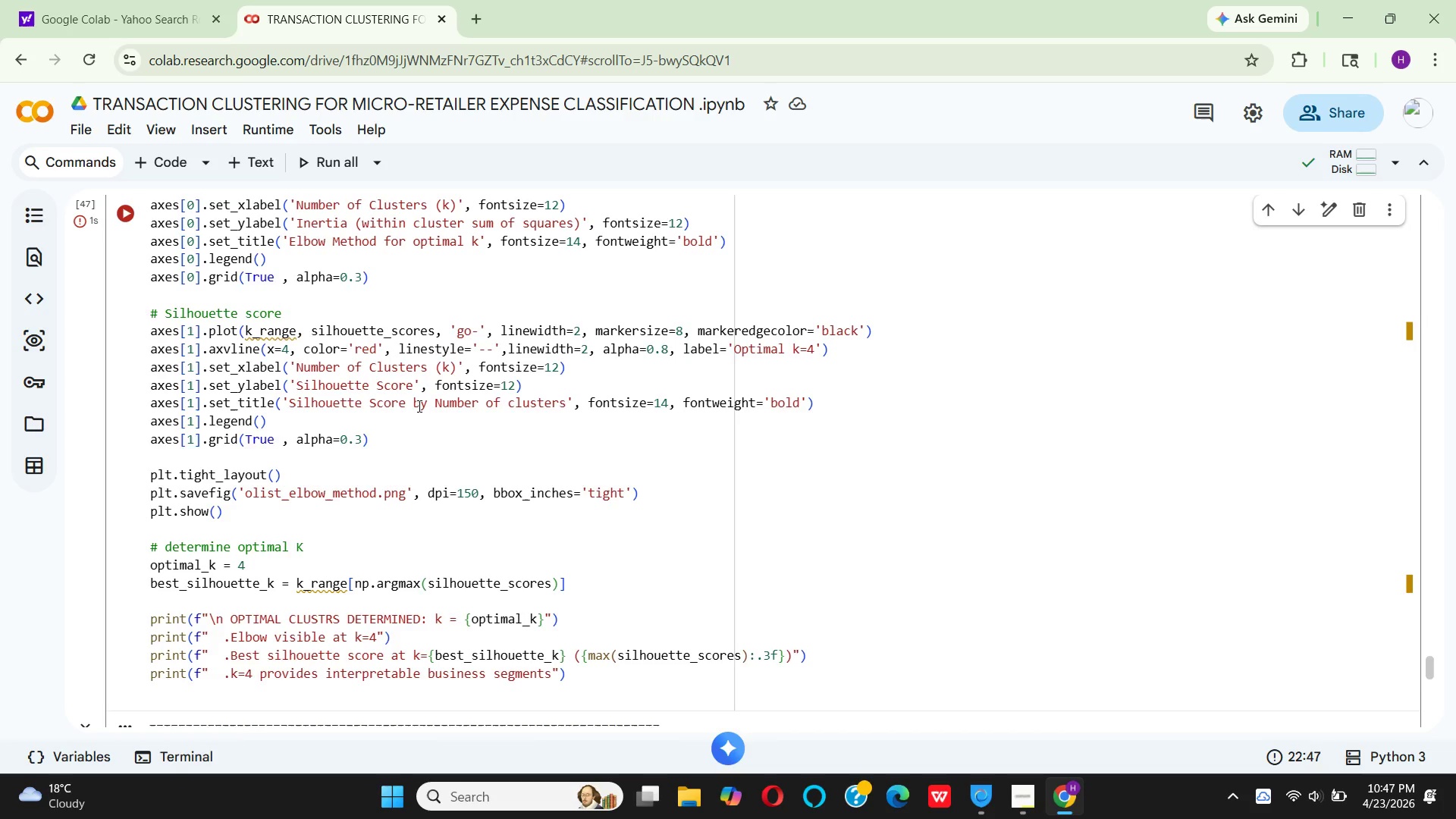 
scroll: coordinate [340, 392], scroll_direction: up, amount: 1.0
 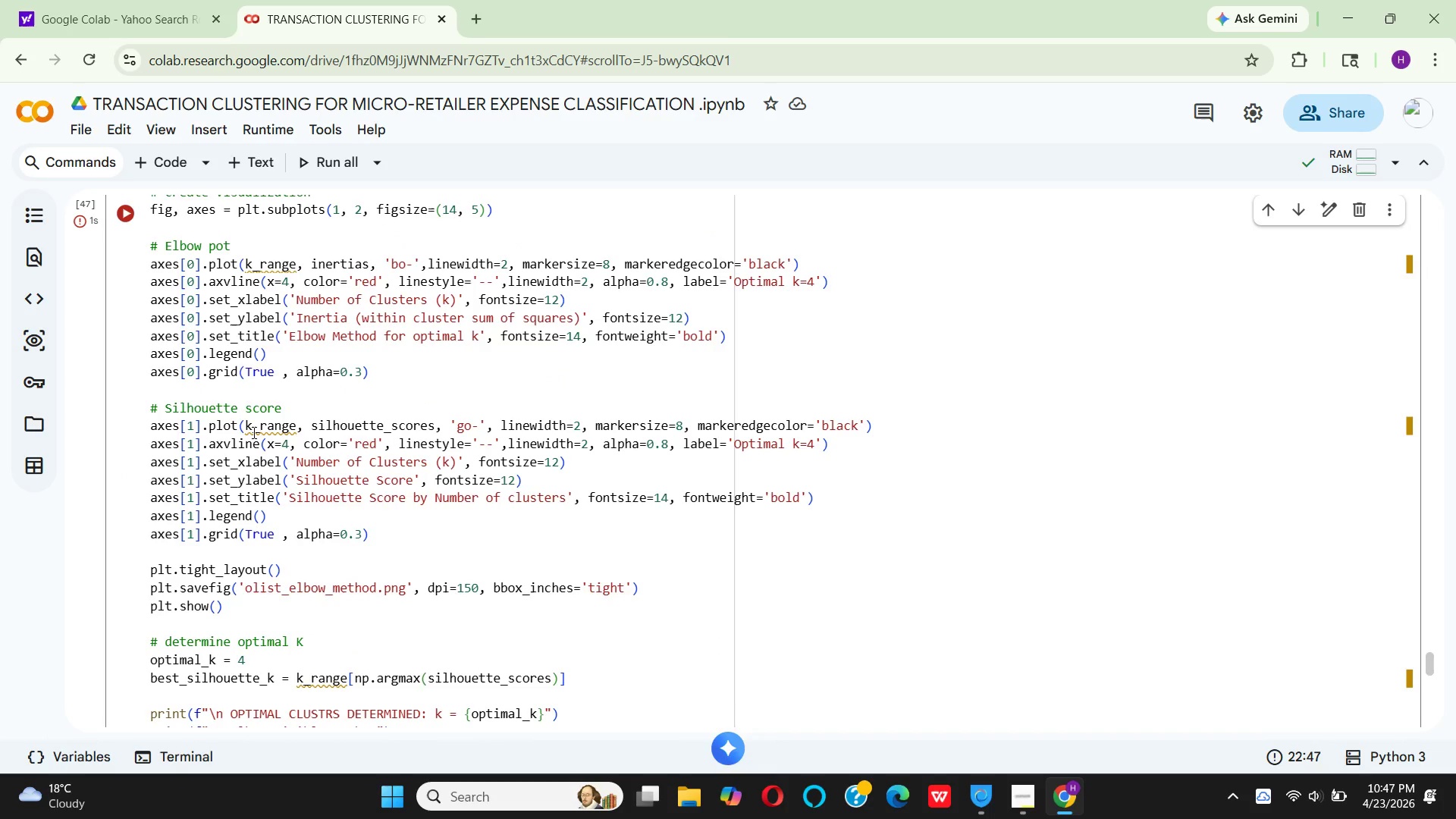 
left_click([253, 431])
 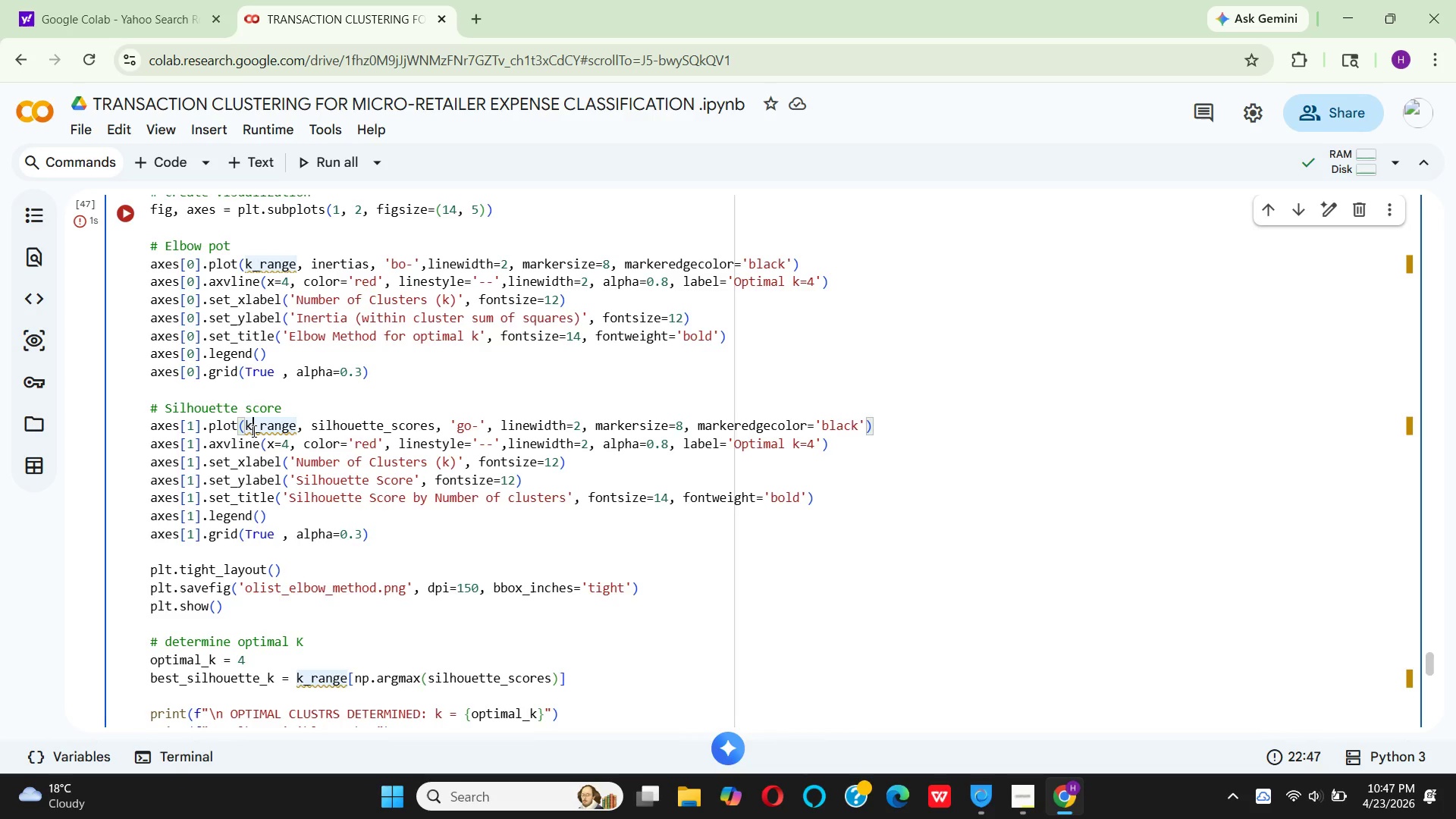 
wait(7.06)
 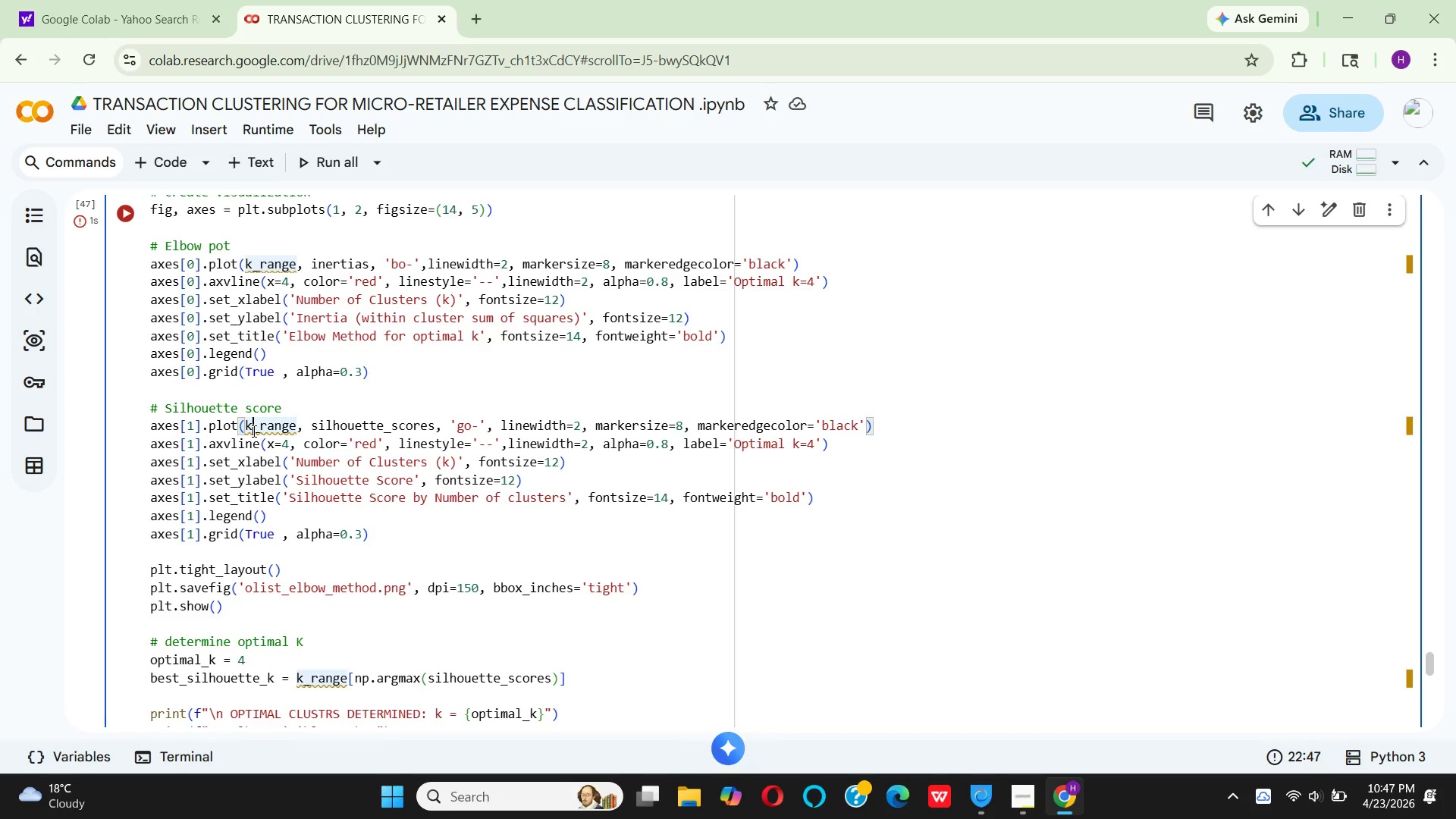 
scroll: coordinate [253, 431], scroll_direction: up, amount: 4.0
 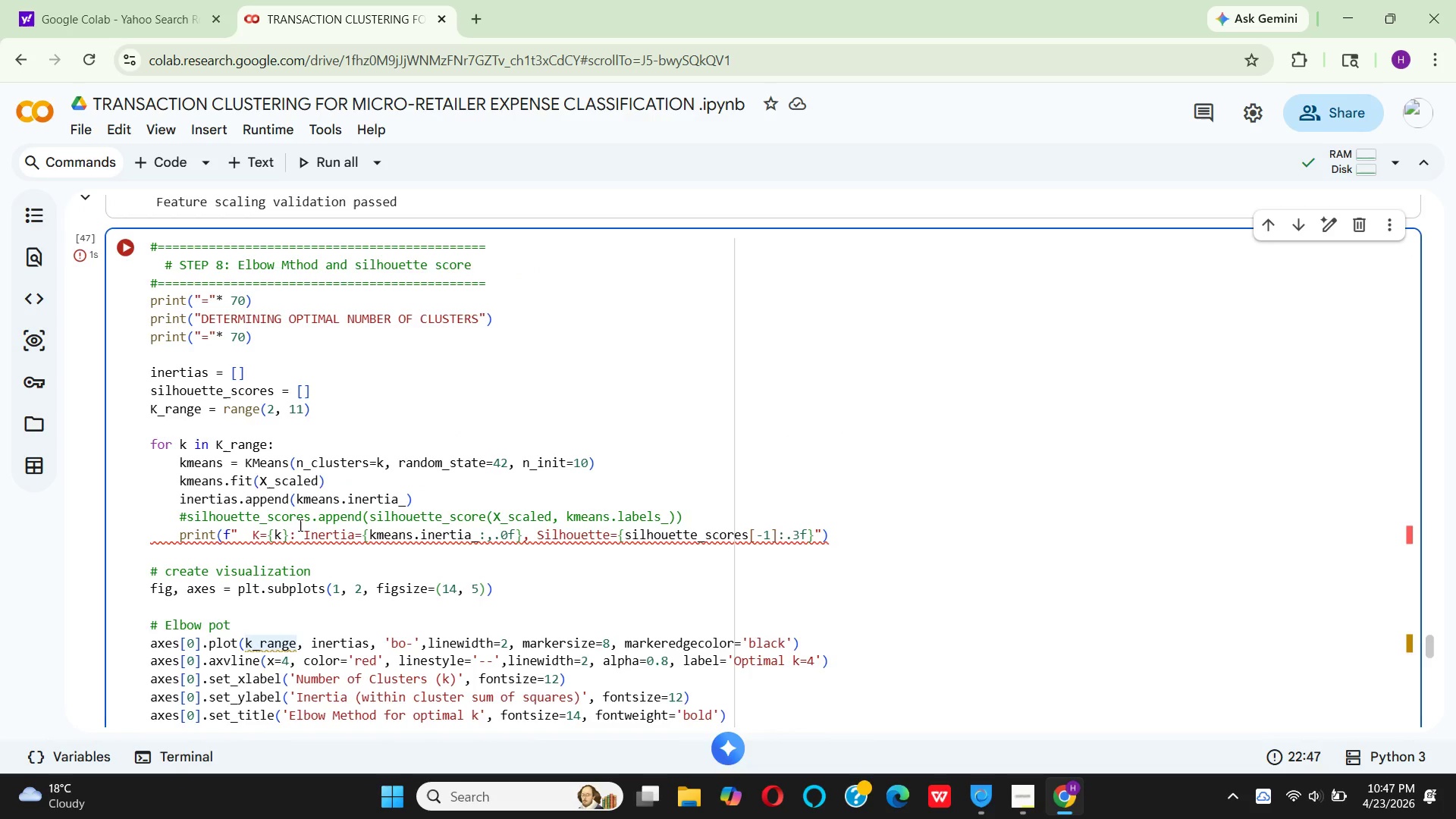 
mouse_move([301, 548])
 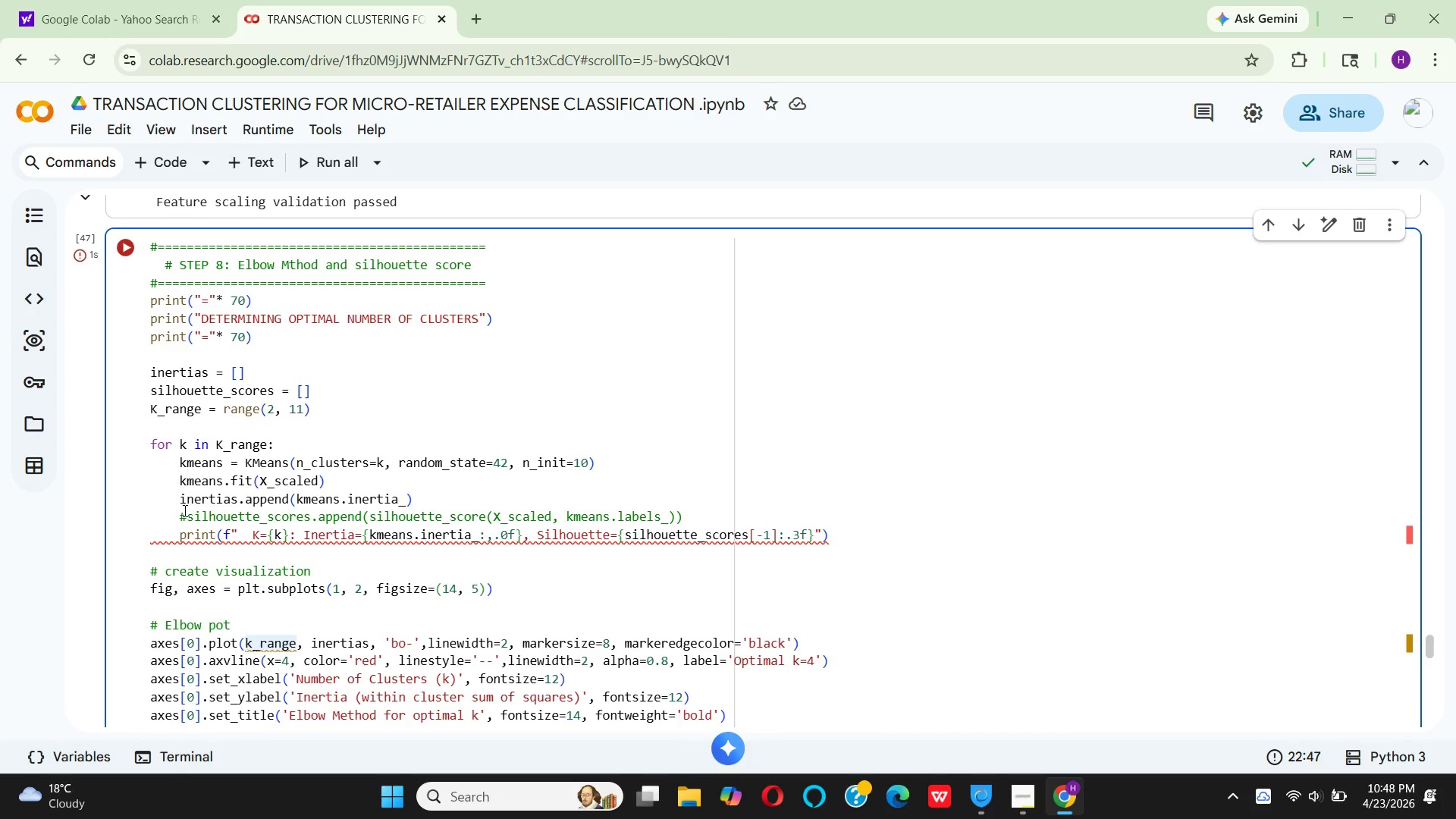 
left_click([184, 510])
 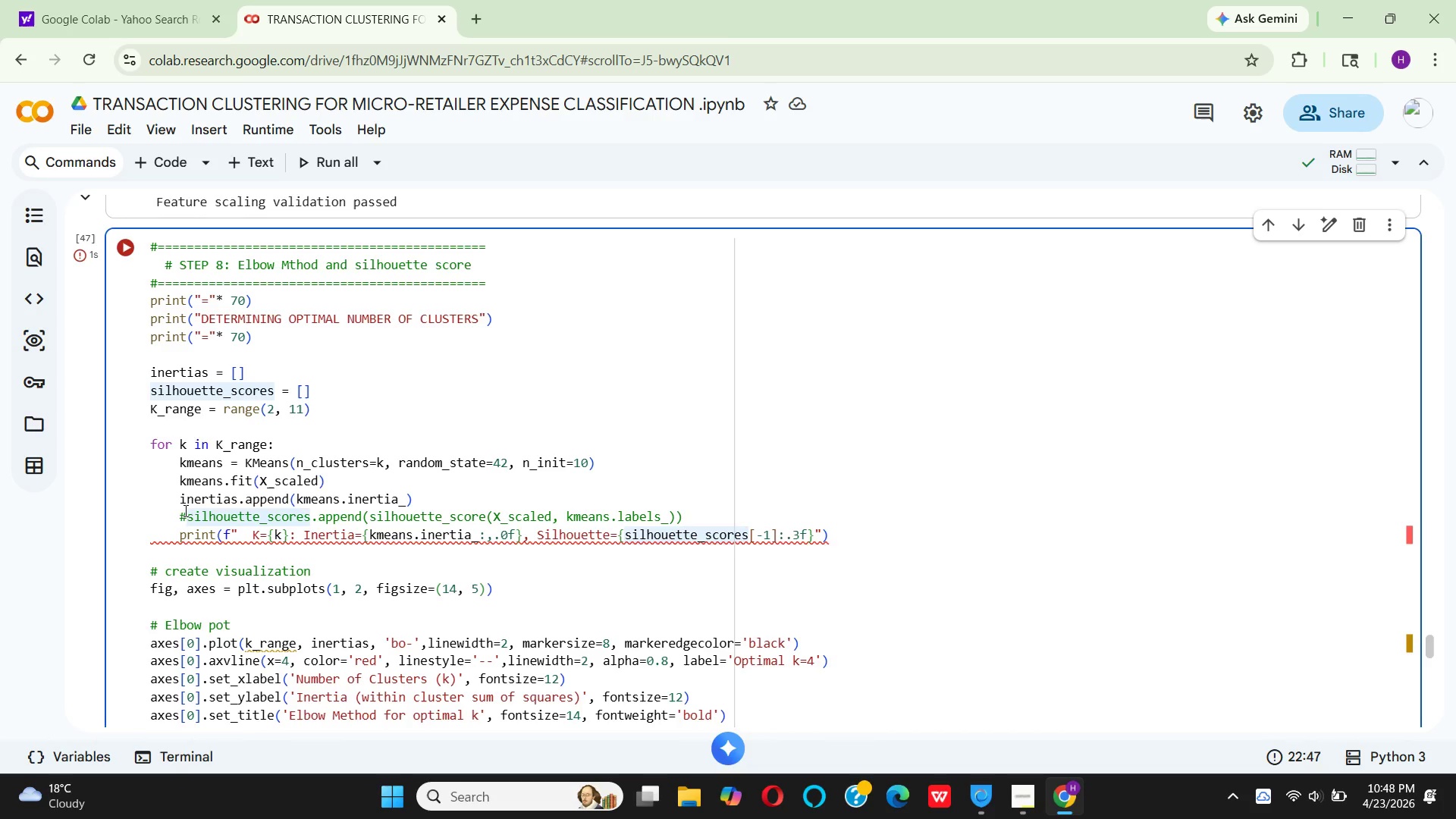 
key(Backspace)
 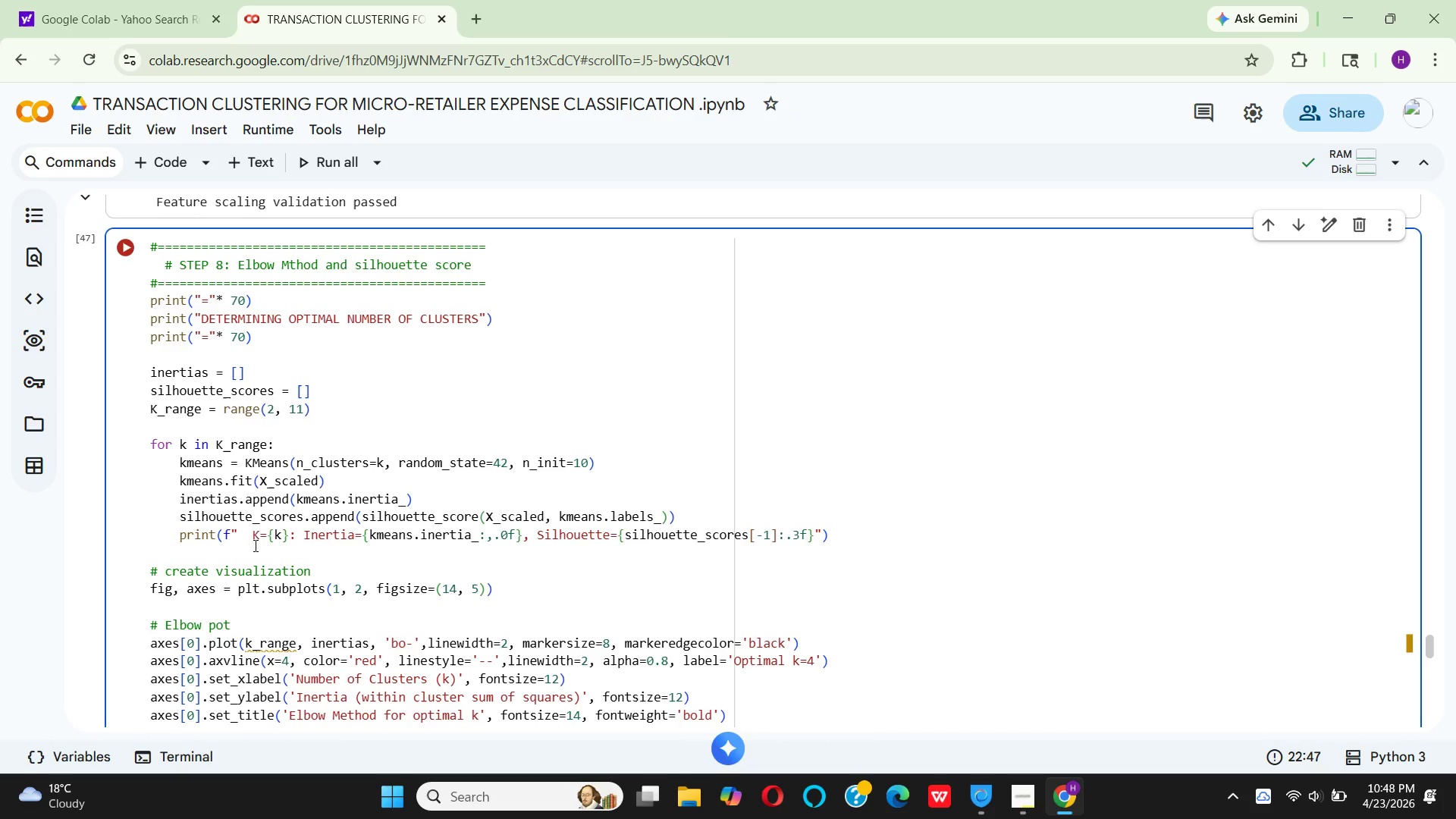 
left_click([249, 537])
 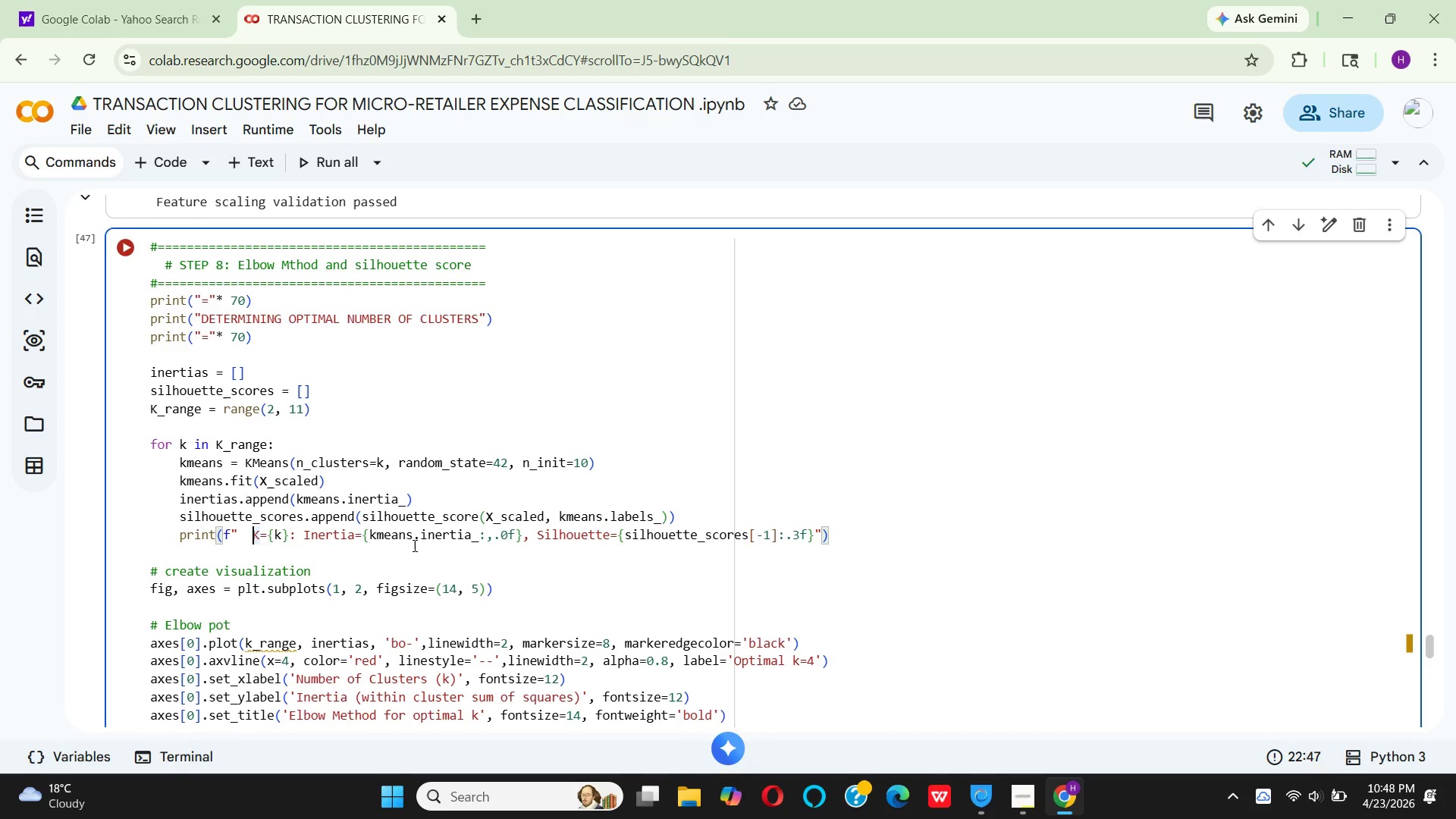 
wait(35.23)
 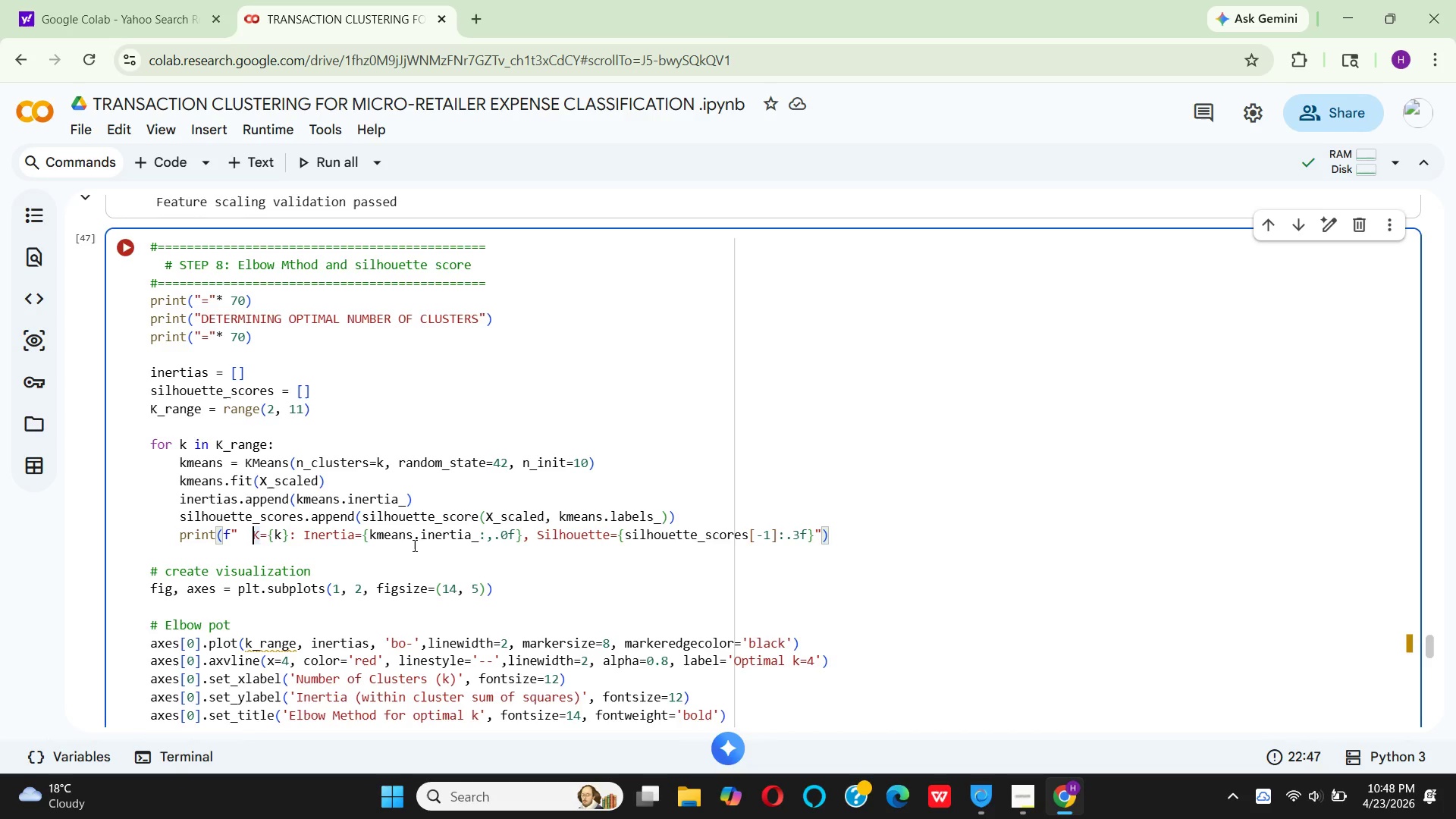 
mouse_move([384, 505])
 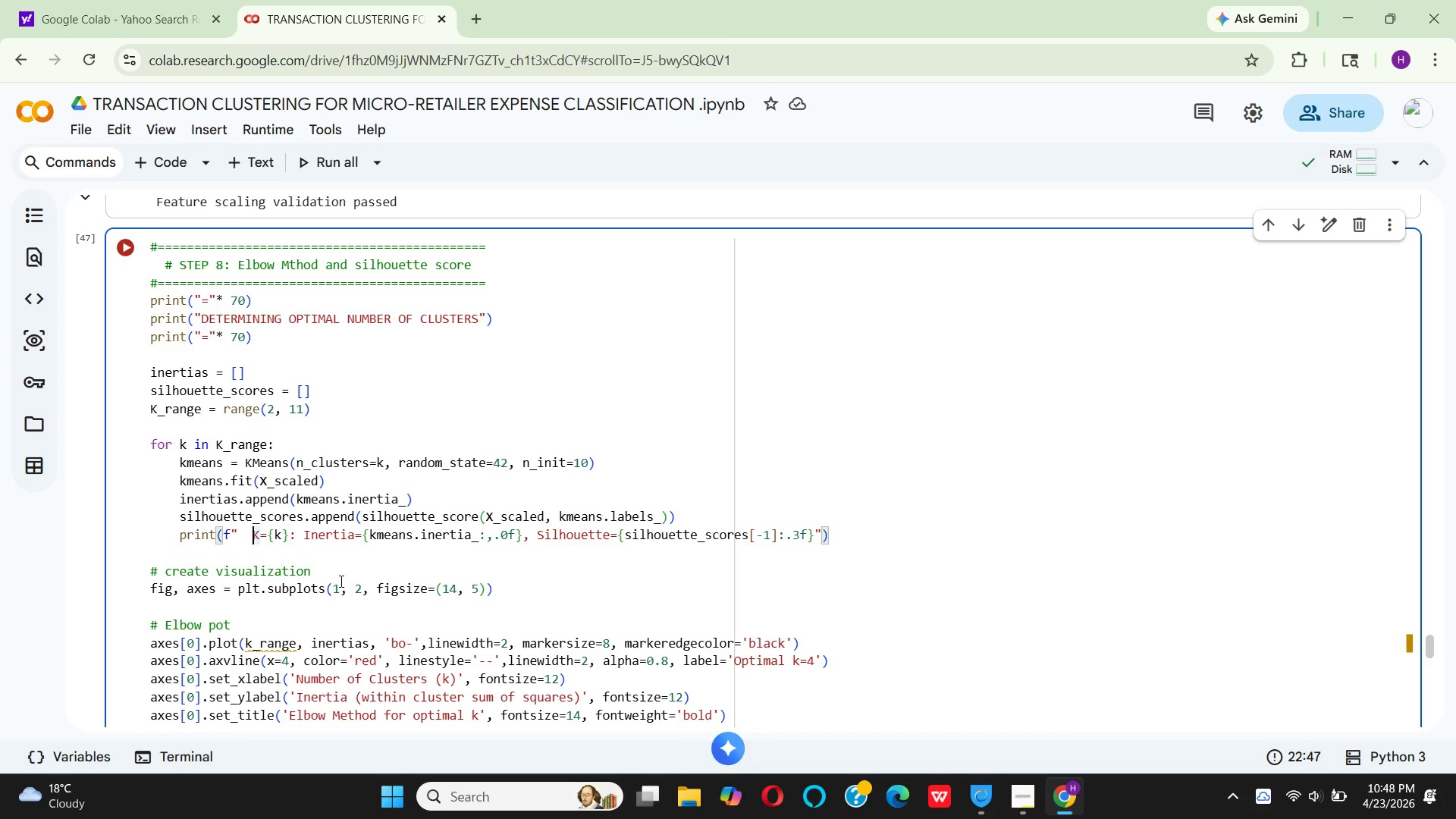 
wait(10.18)
 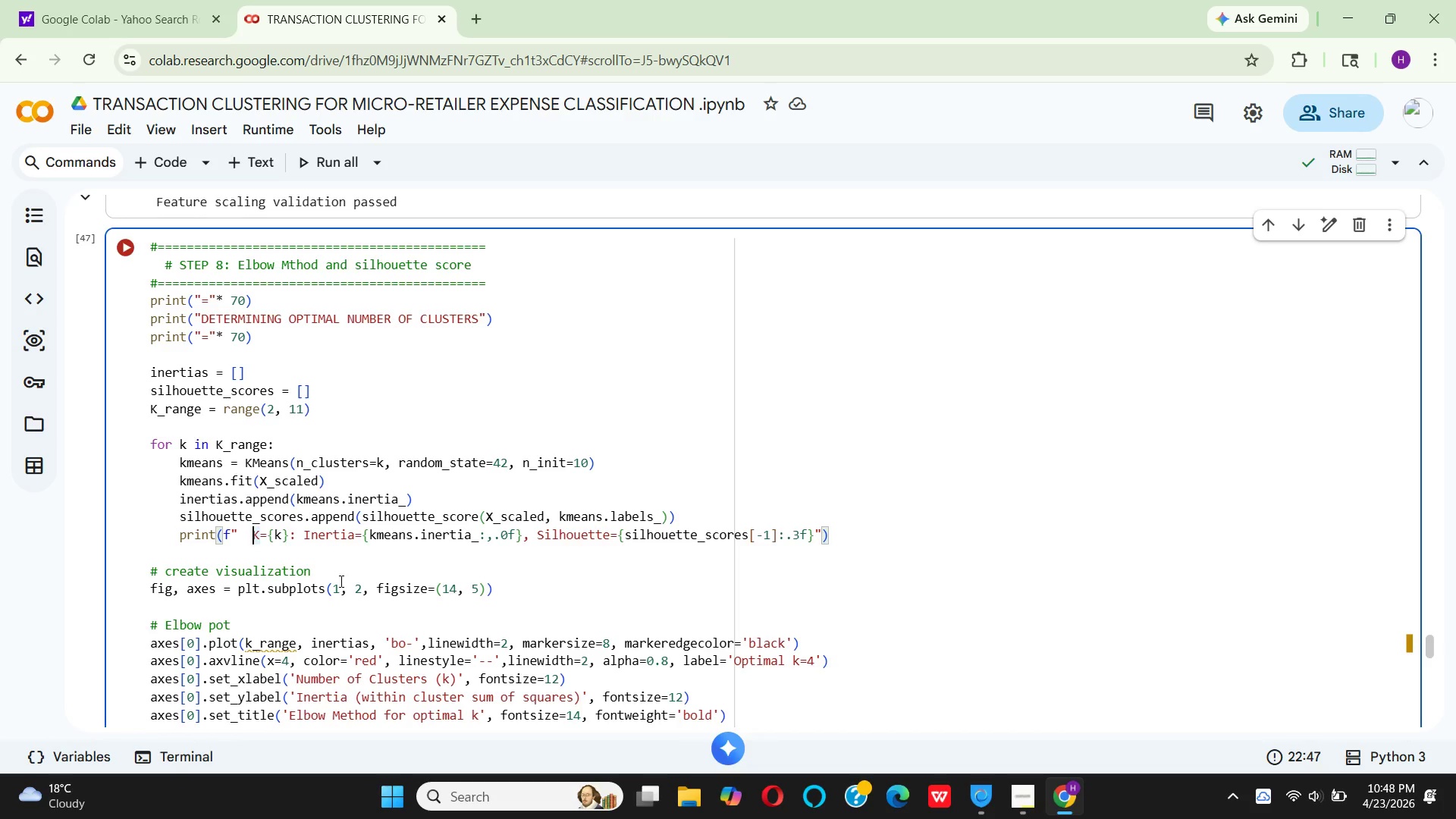 
left_click([558, 517])
 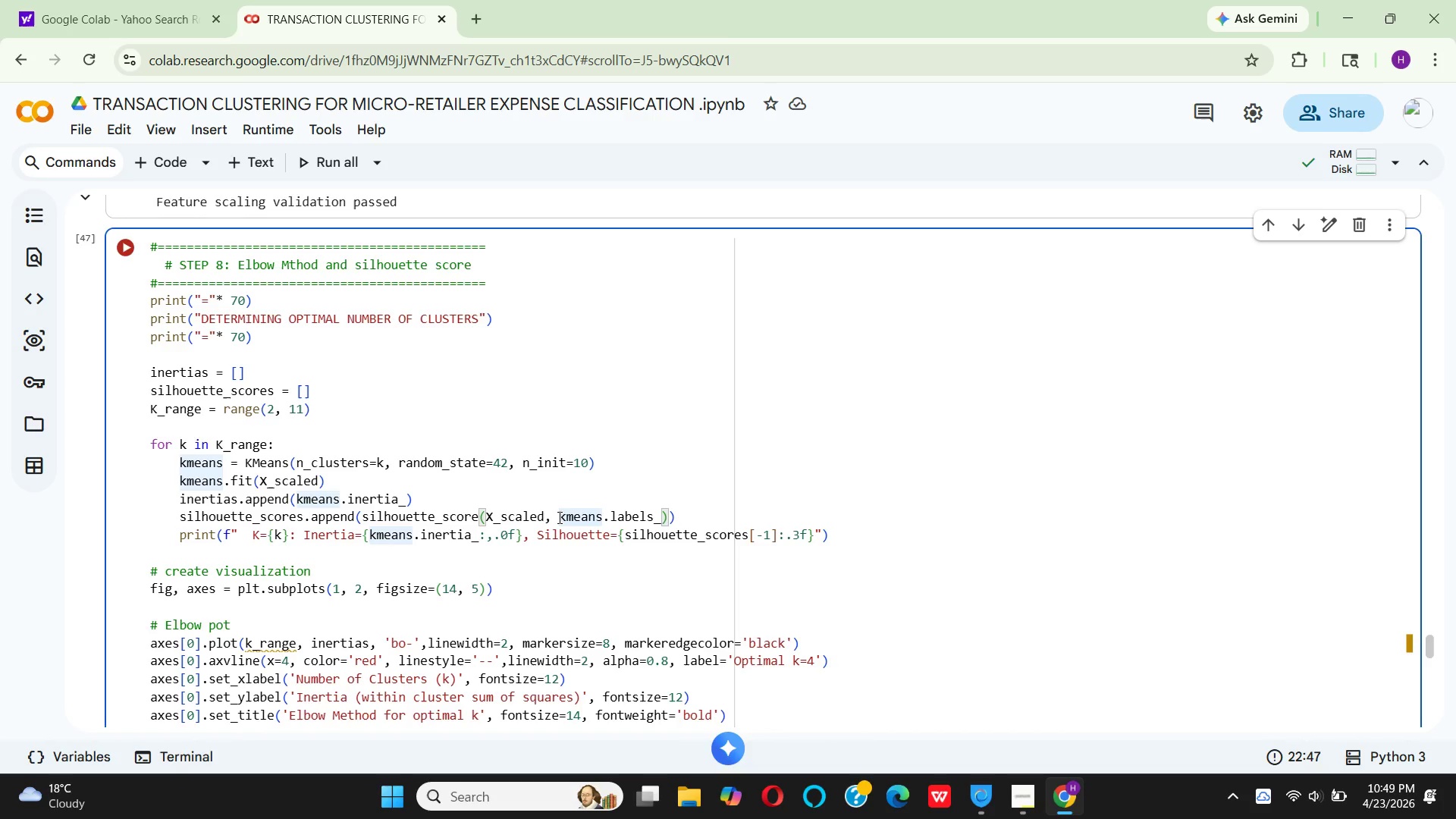 
key(Backspace)
 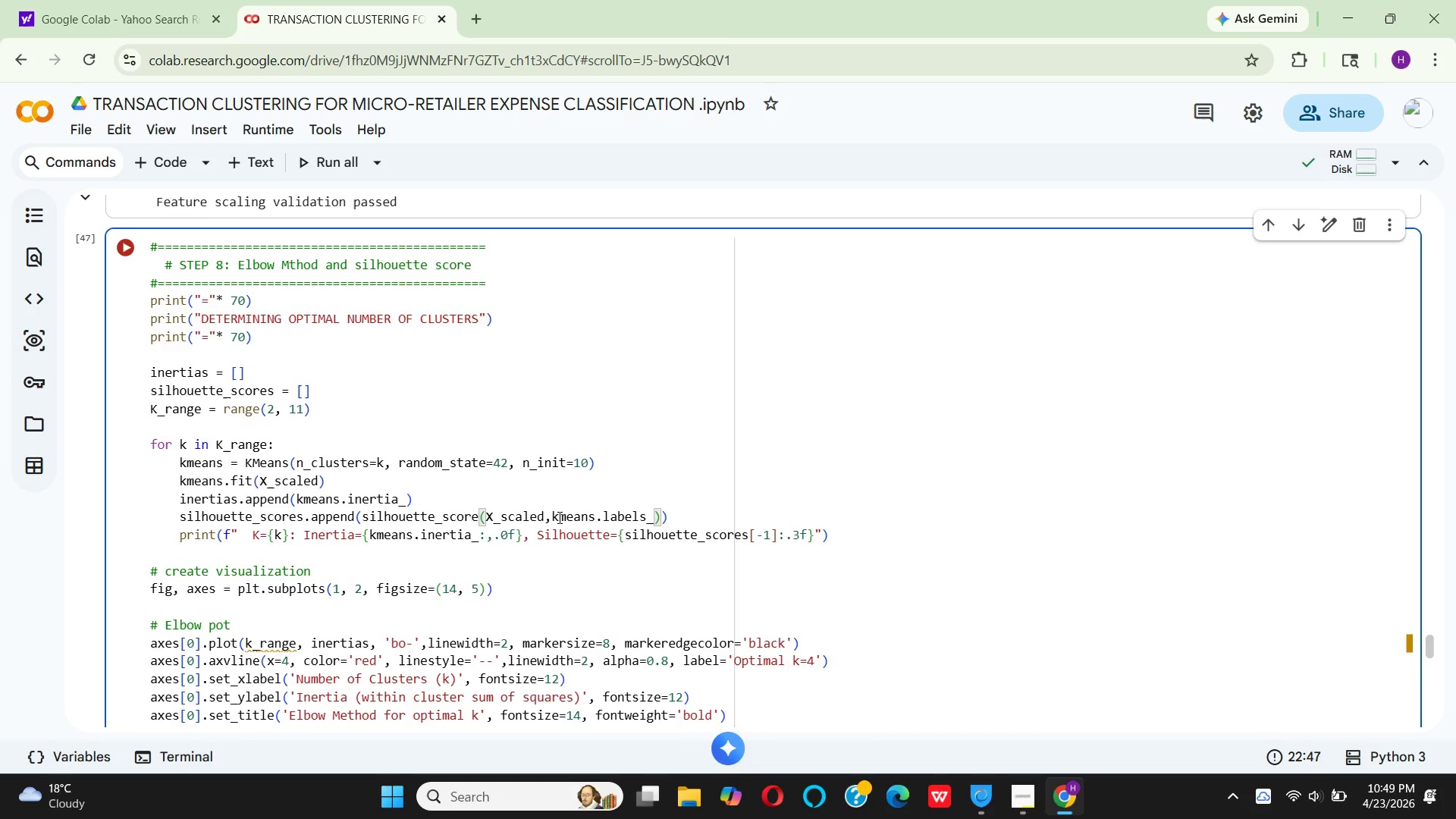 
key(Space)
 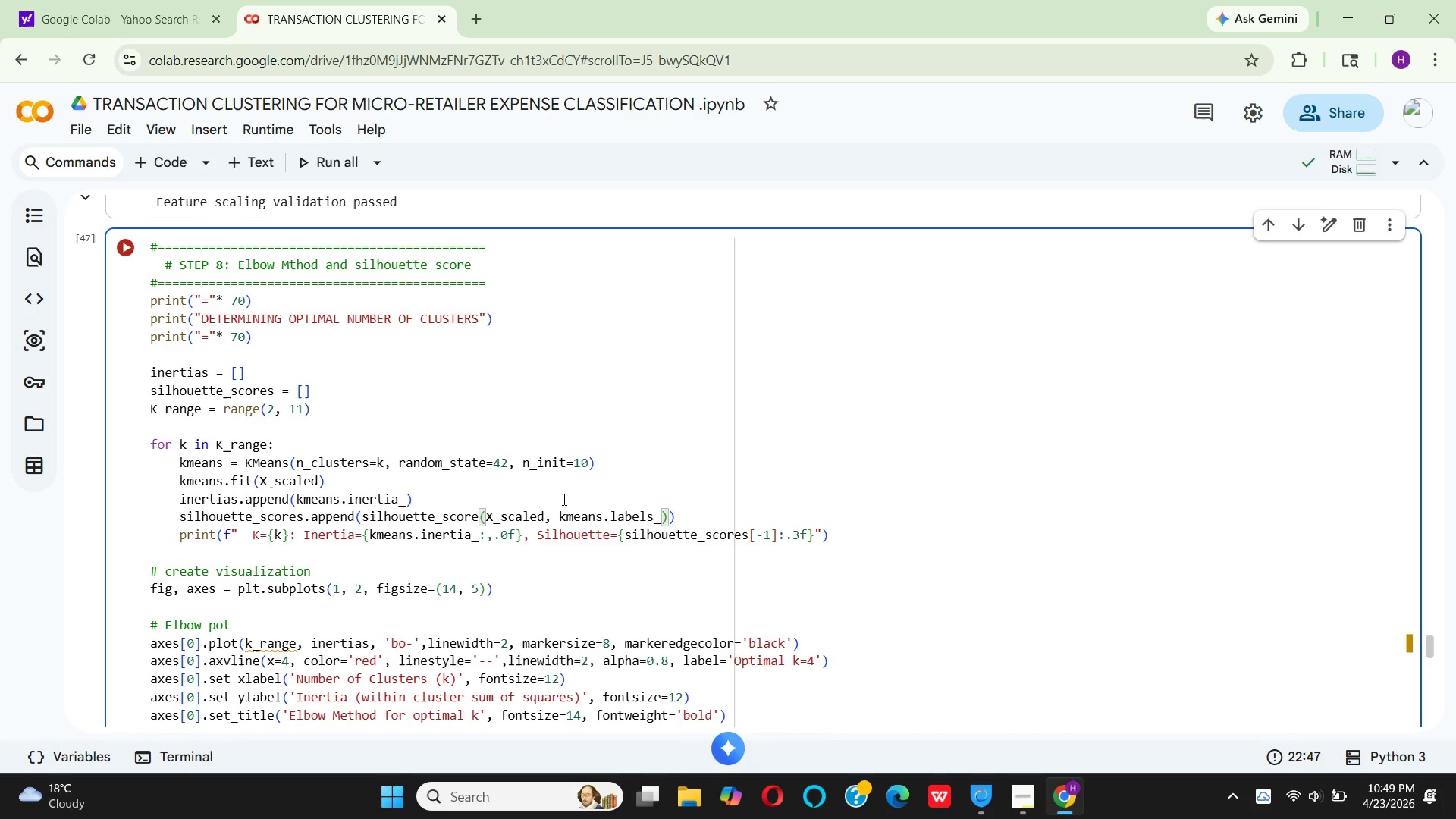 
wait(9.62)
 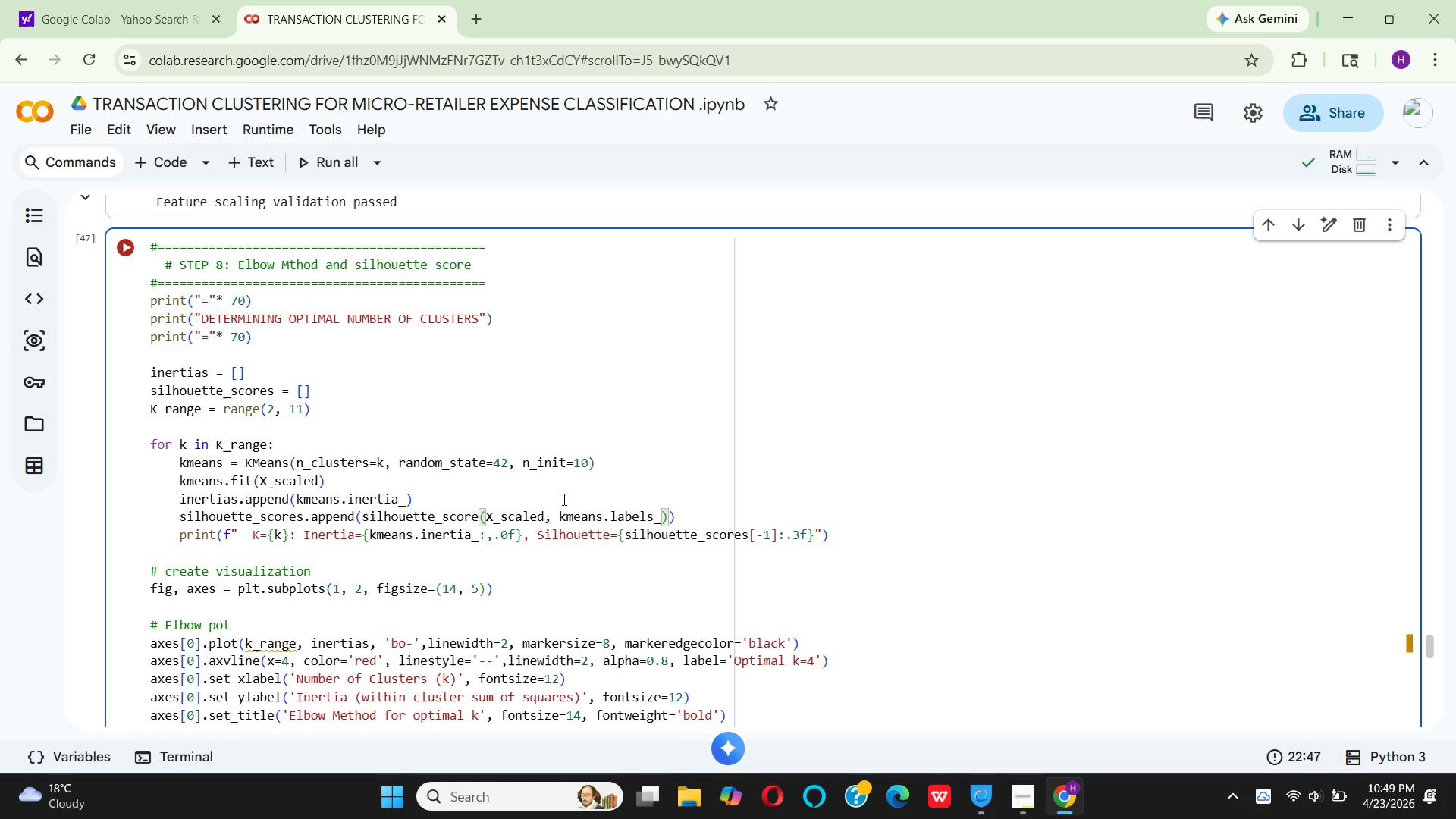 
left_click([665, 517])
 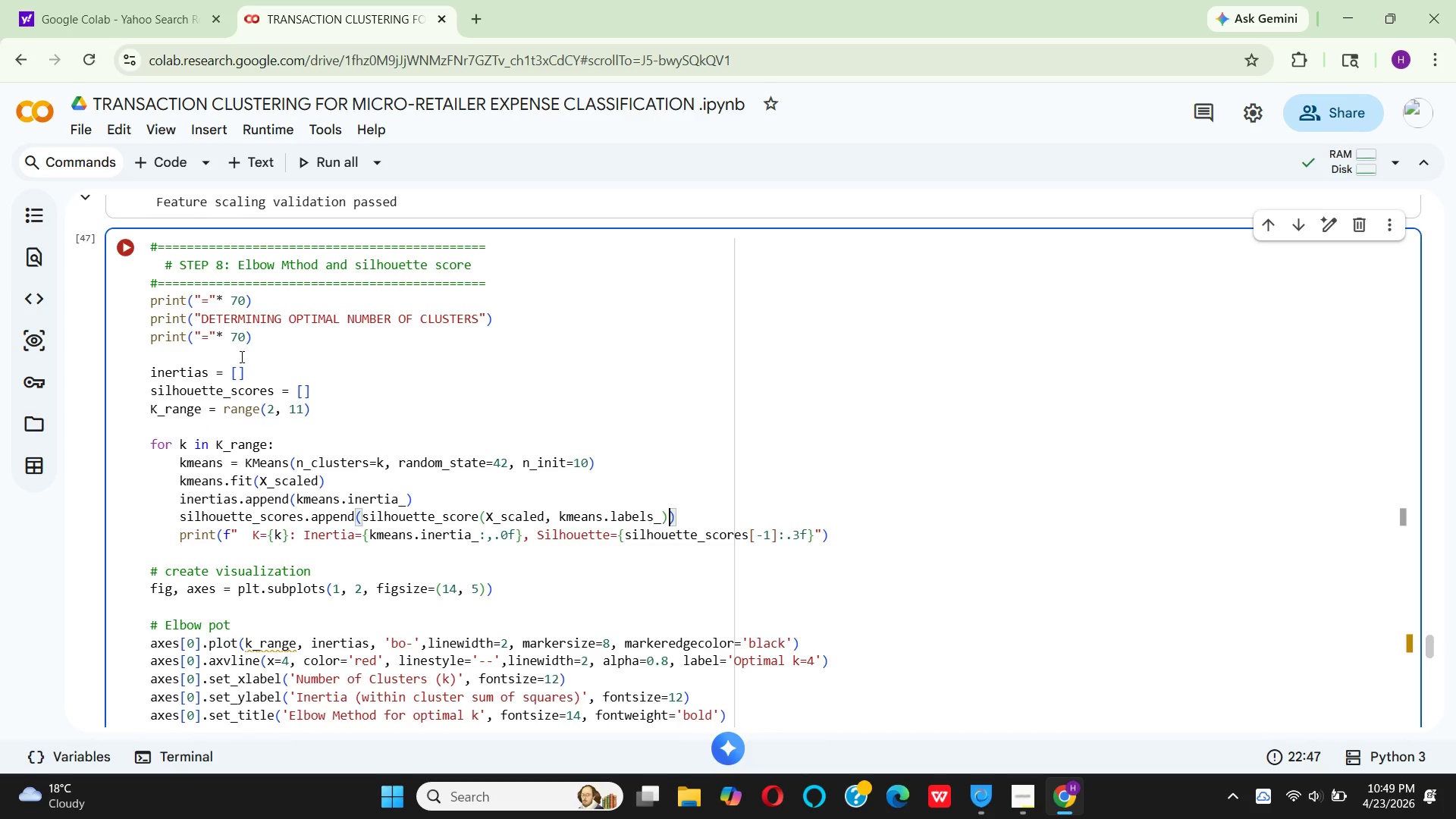 
left_click([140, 252])
 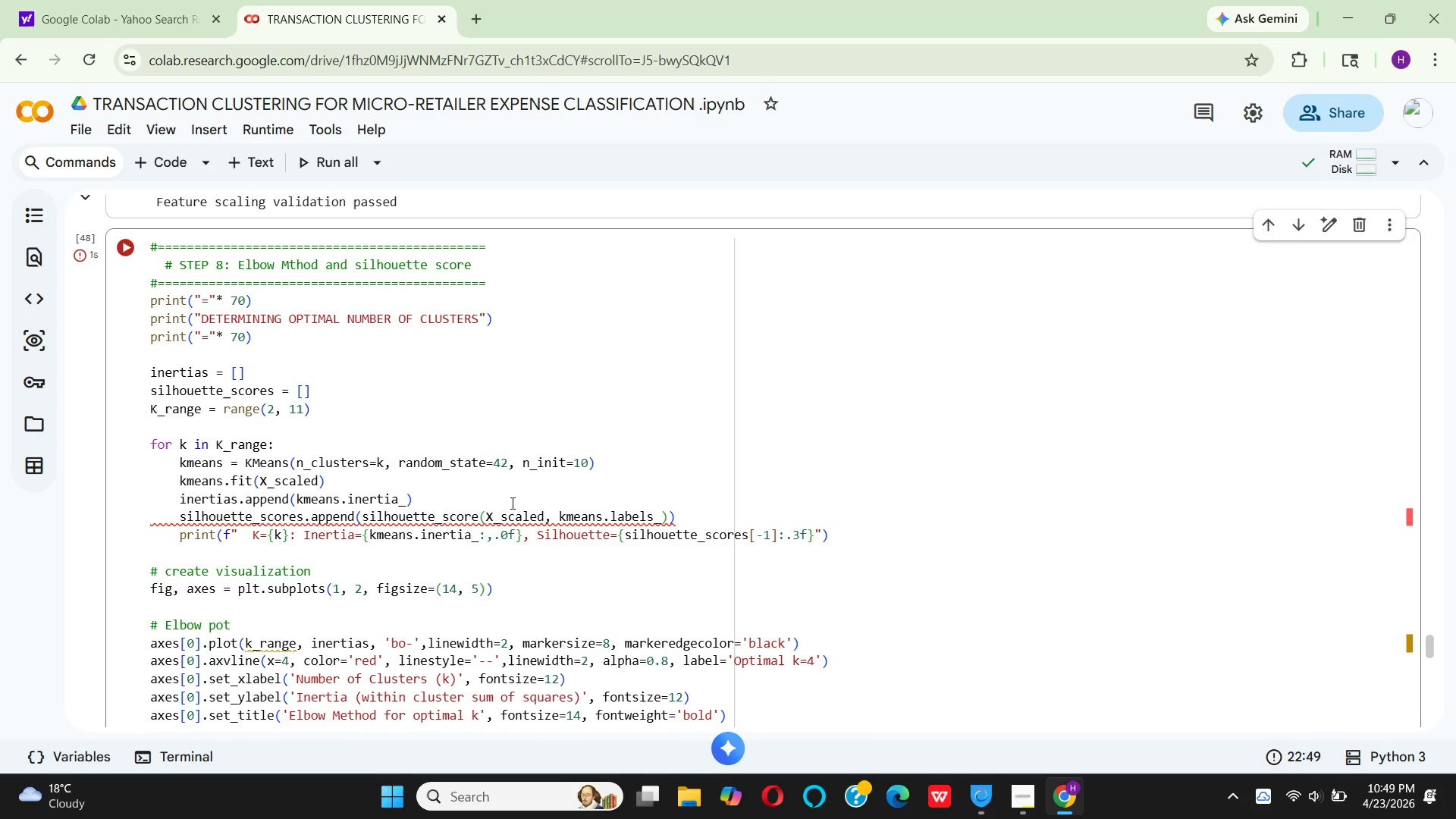 
scroll: coordinate [511, 503], scroll_direction: down, amount: 9.0
 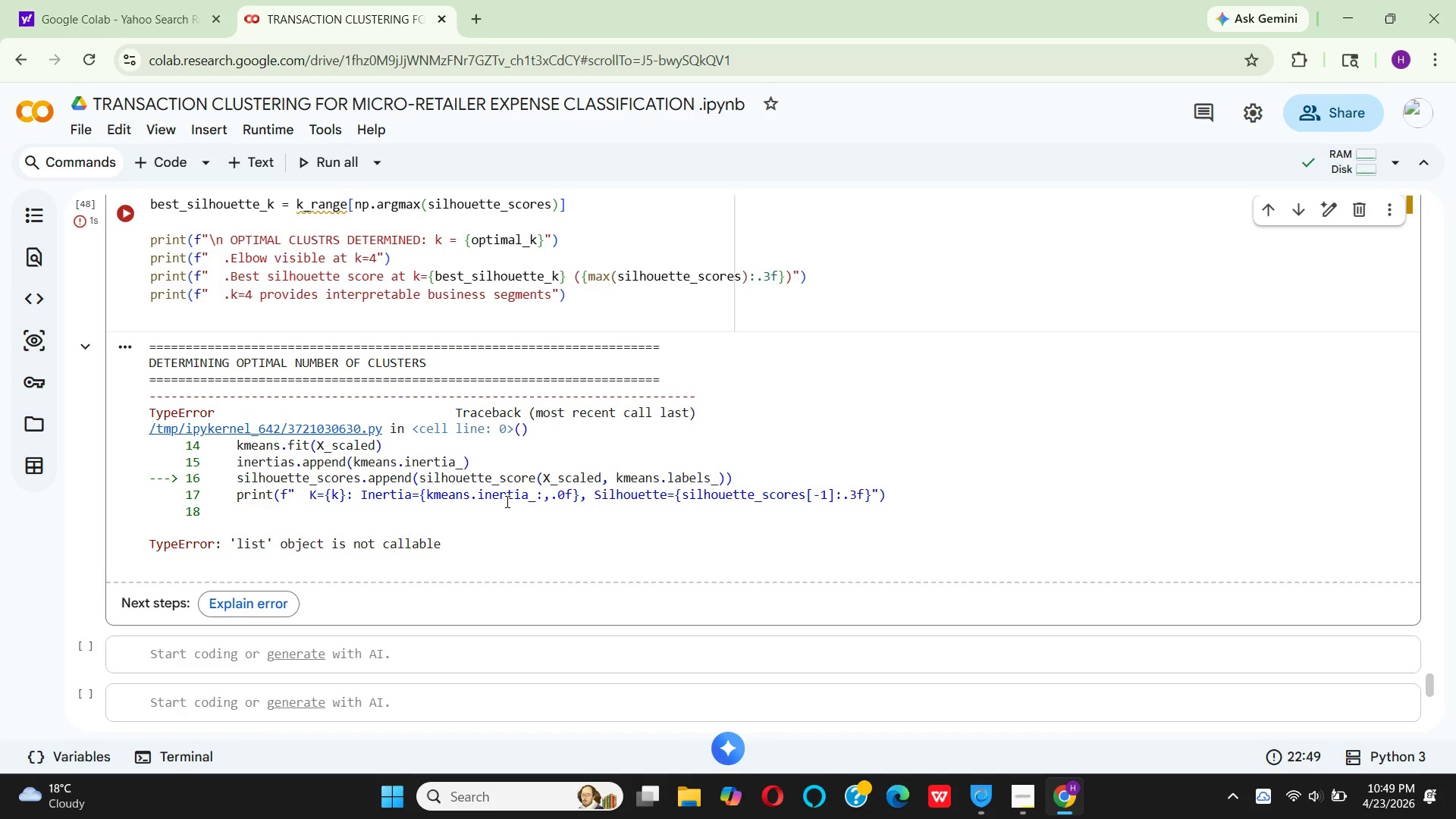 
wait(6.23)
 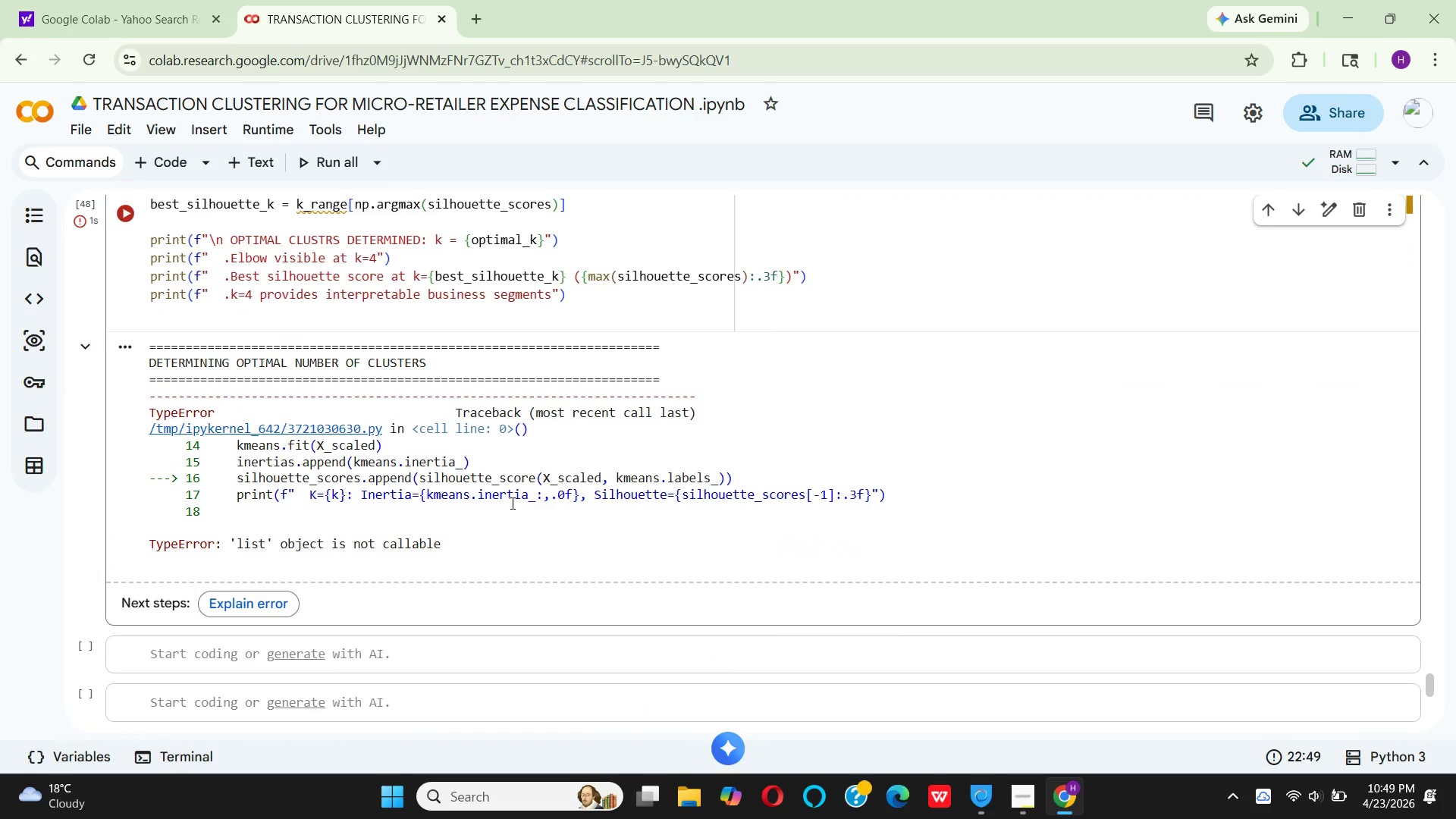 
scroll: coordinate [502, 488], scroll_direction: up, amount: 110.0
 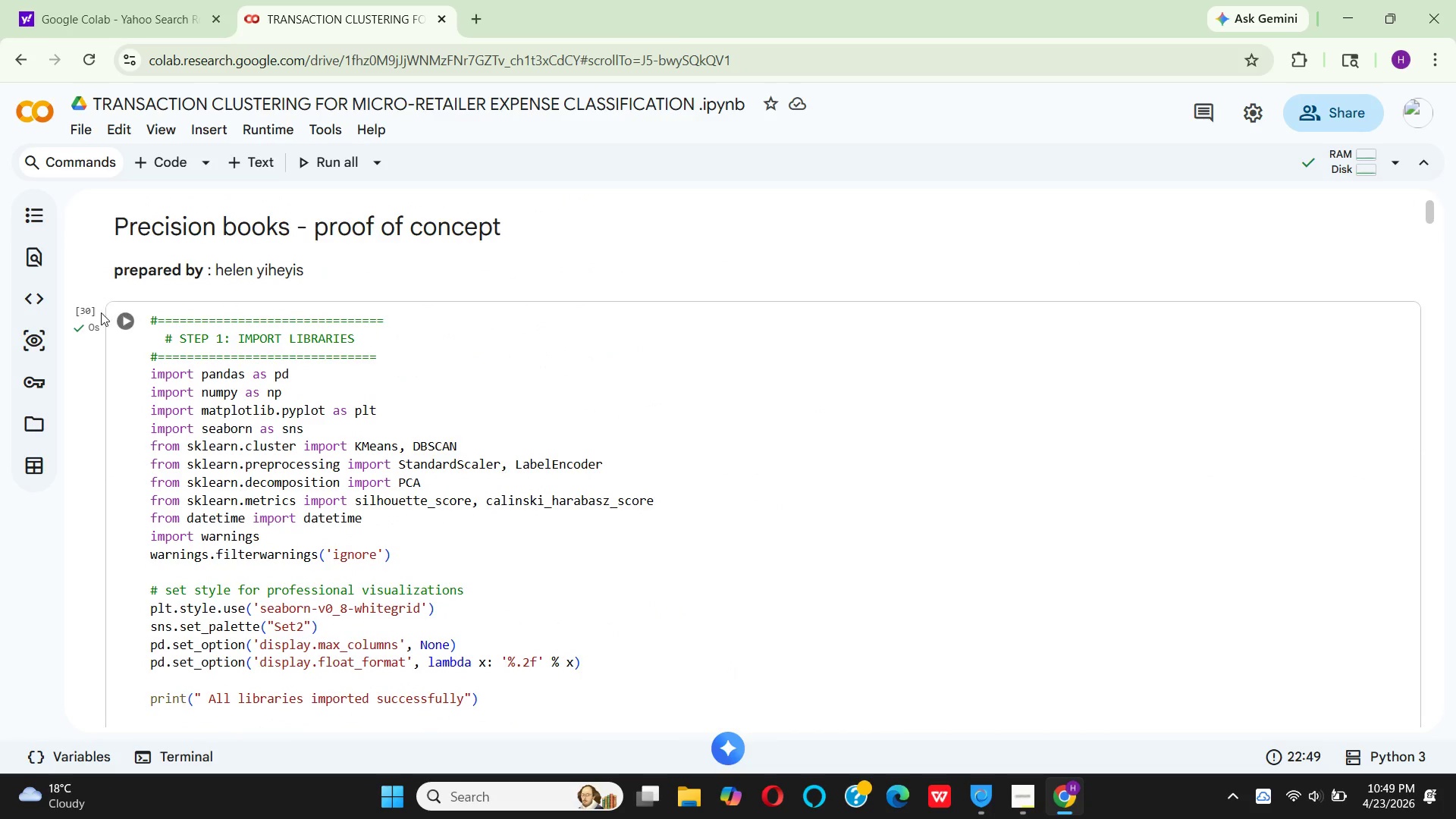 
left_click([120, 317])
 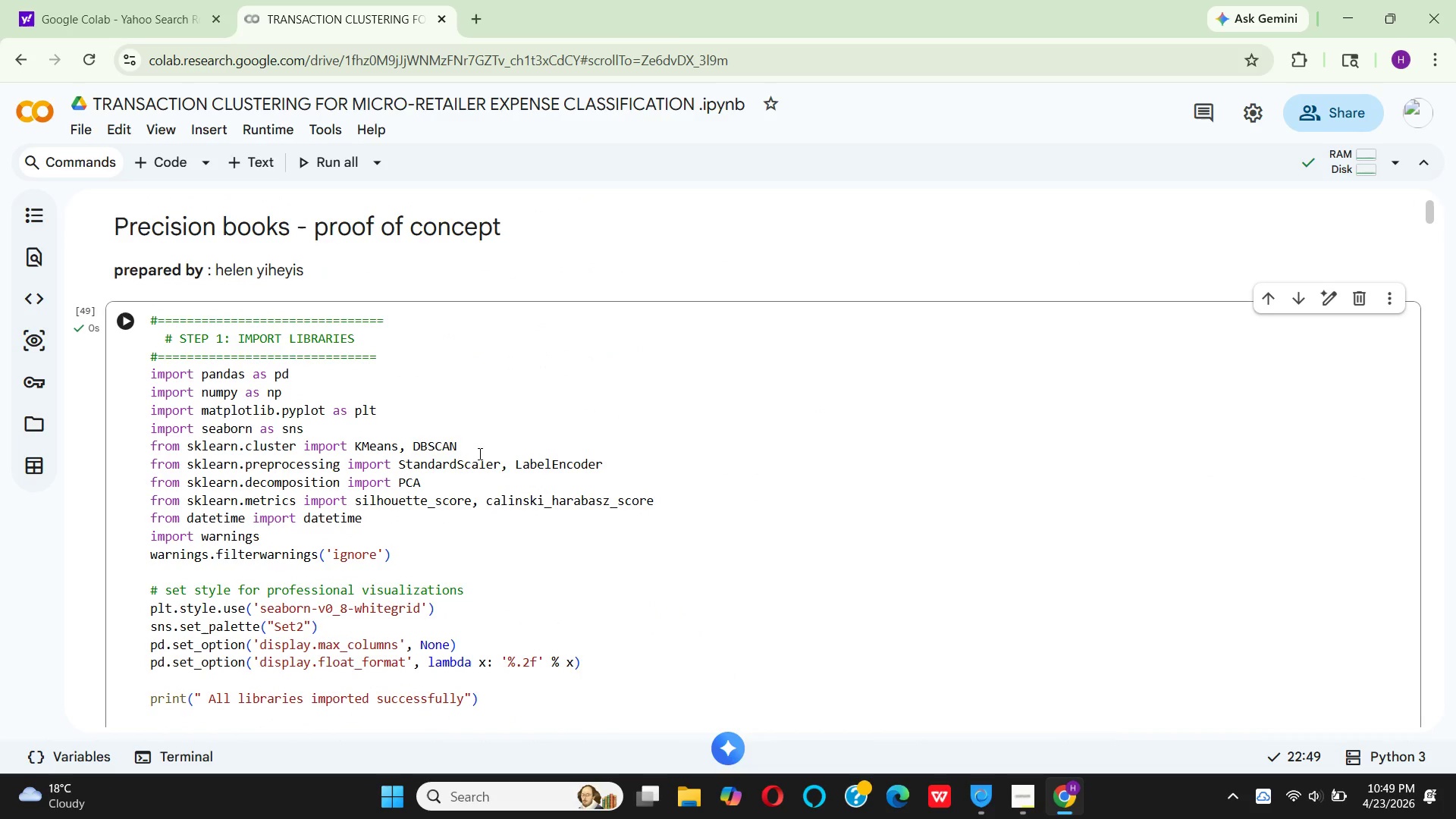 
scroll: coordinate [474, 460], scroll_direction: down, amount: 5.0
 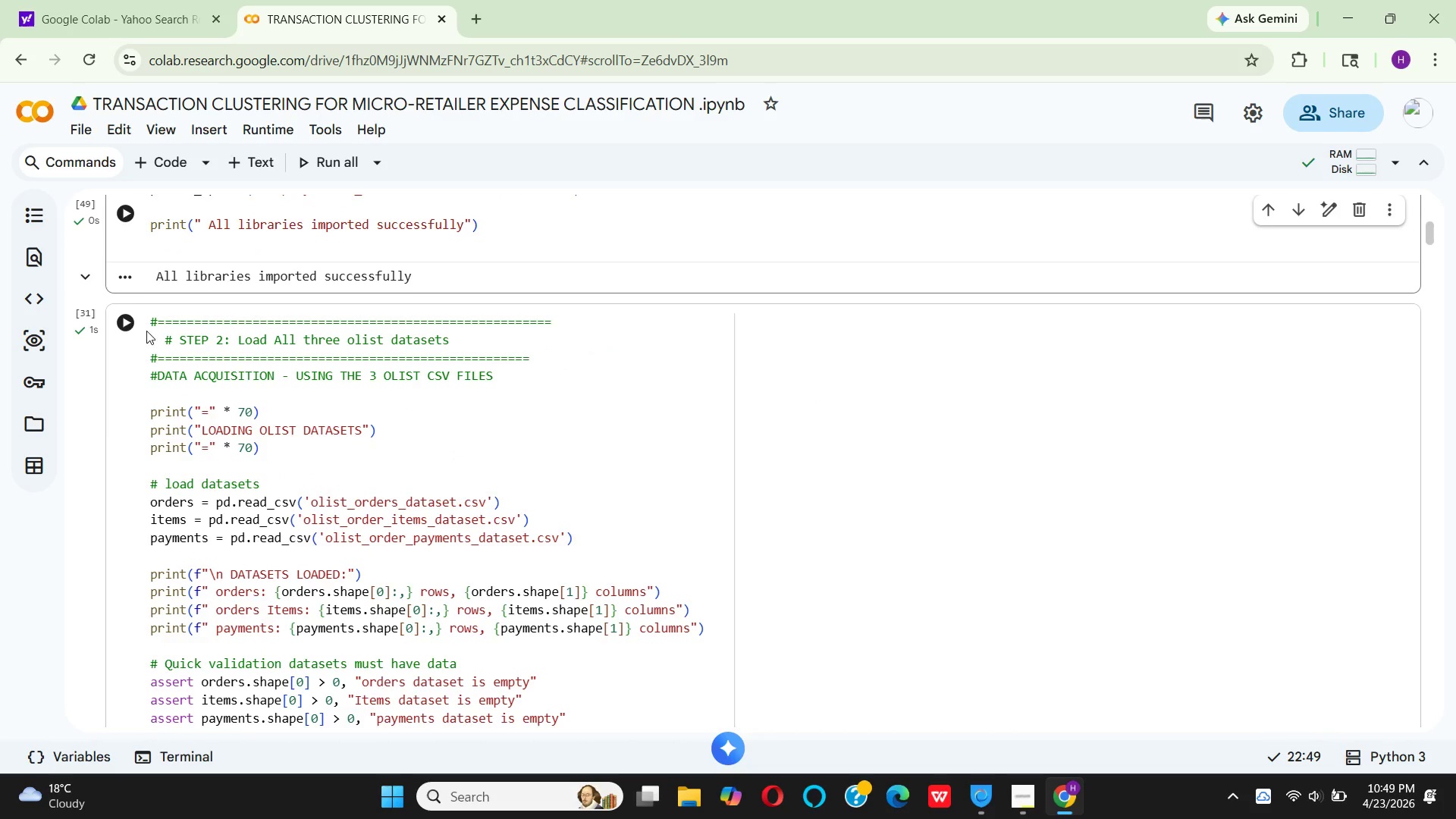 
left_click([122, 331])
 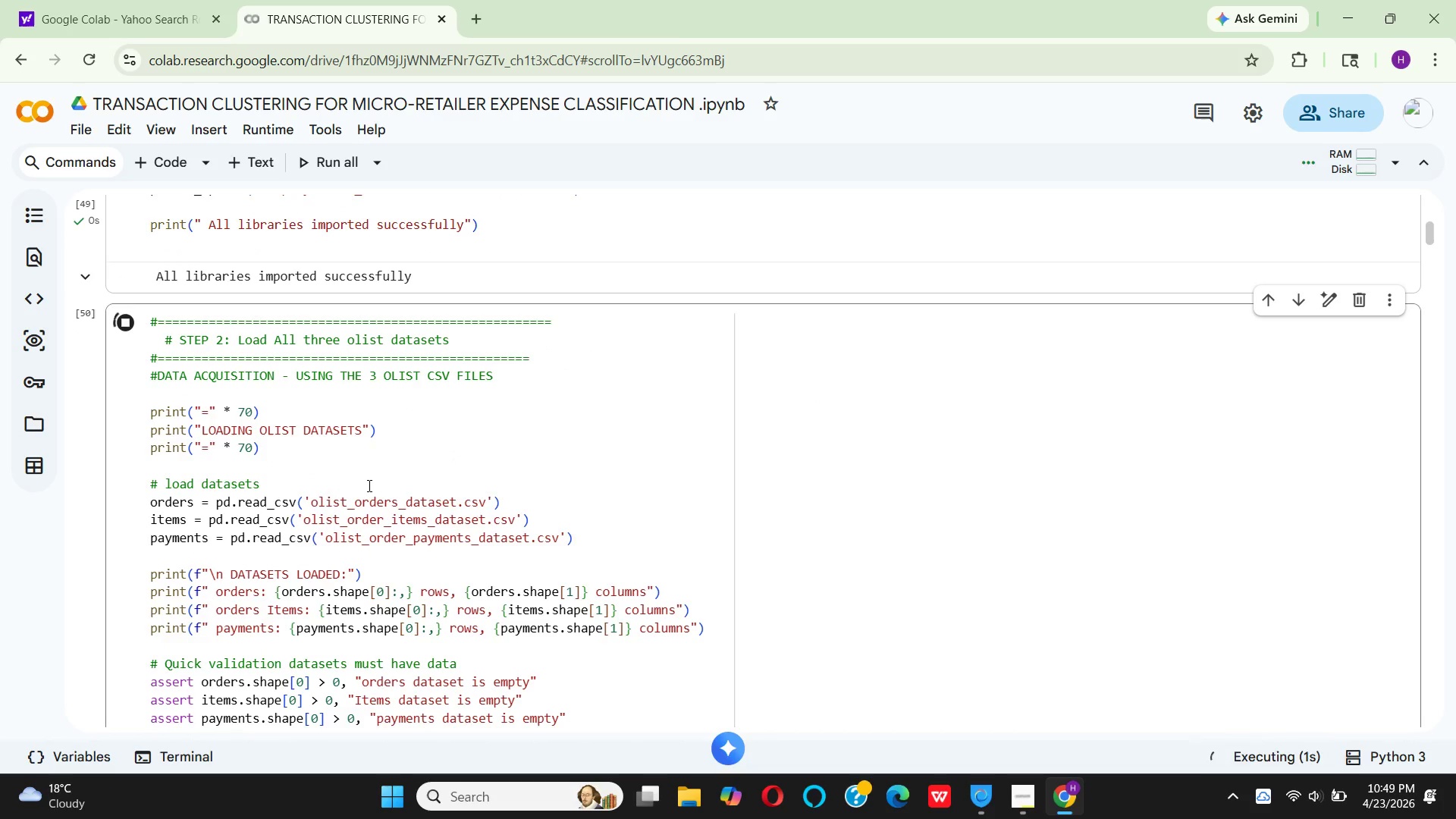 
scroll: coordinate [351, 477], scroll_direction: down, amount: 9.0
 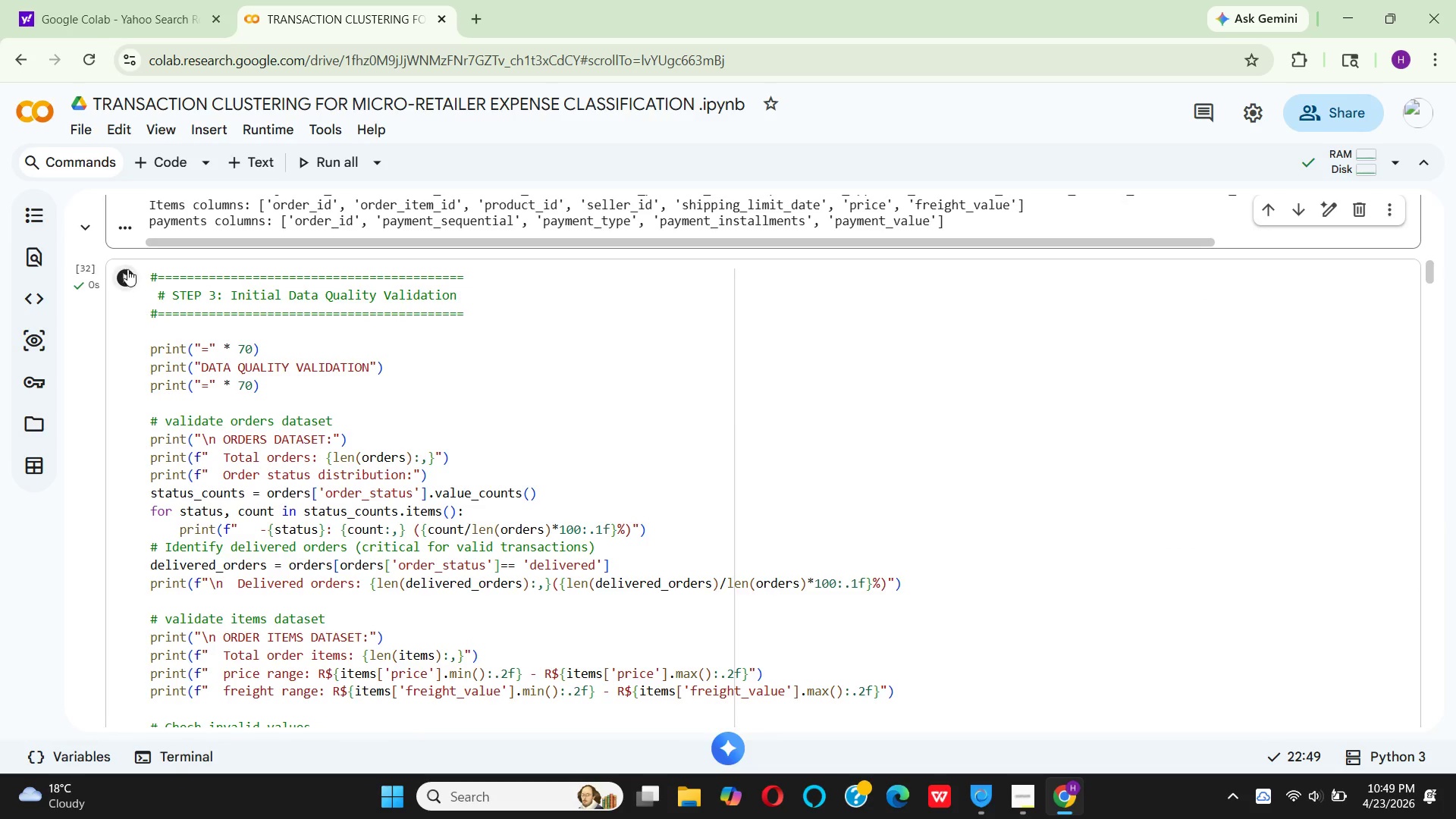 
left_click([127, 269])
 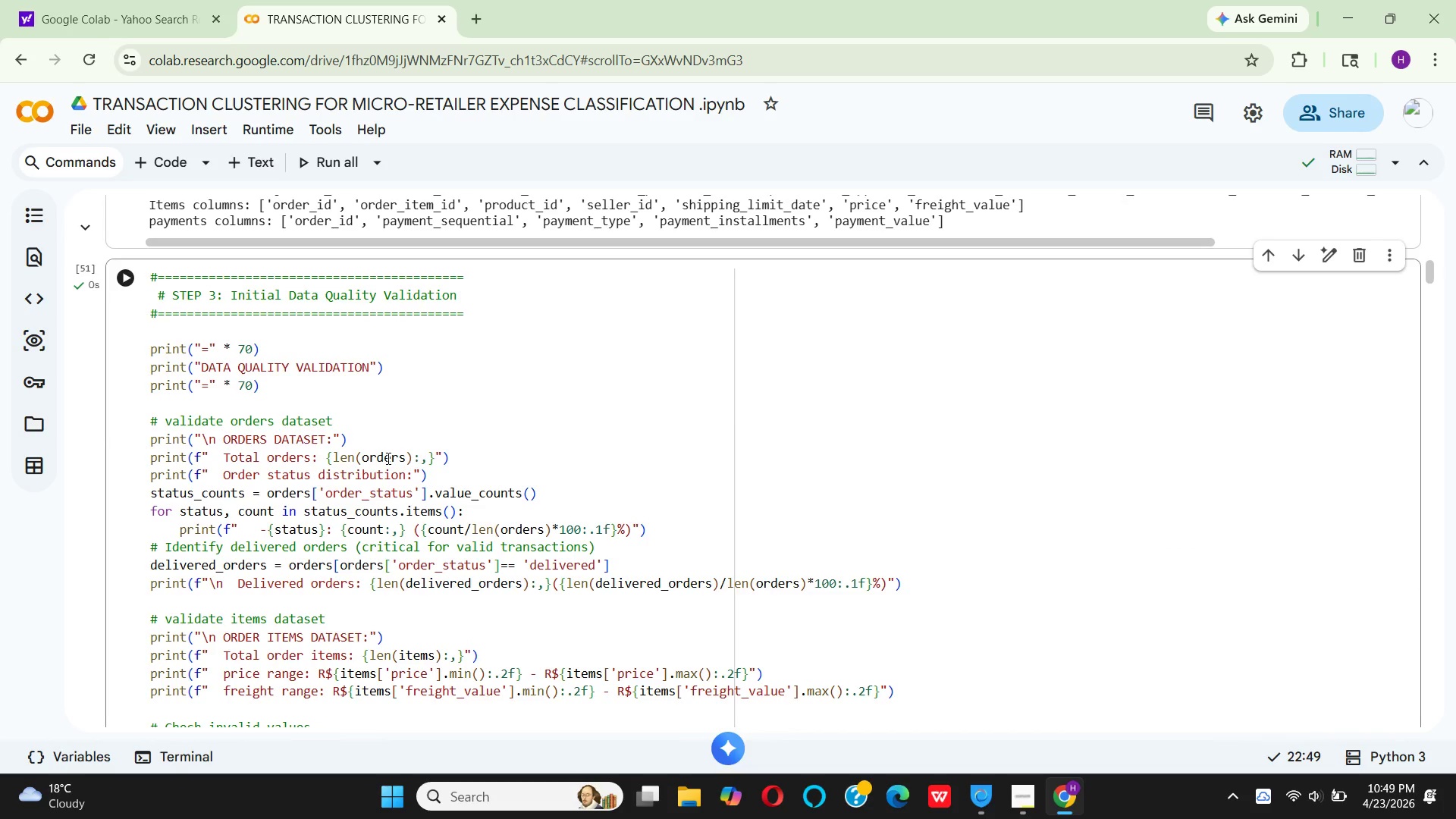 
scroll: coordinate [203, 497], scroll_direction: down, amount: 12.0
 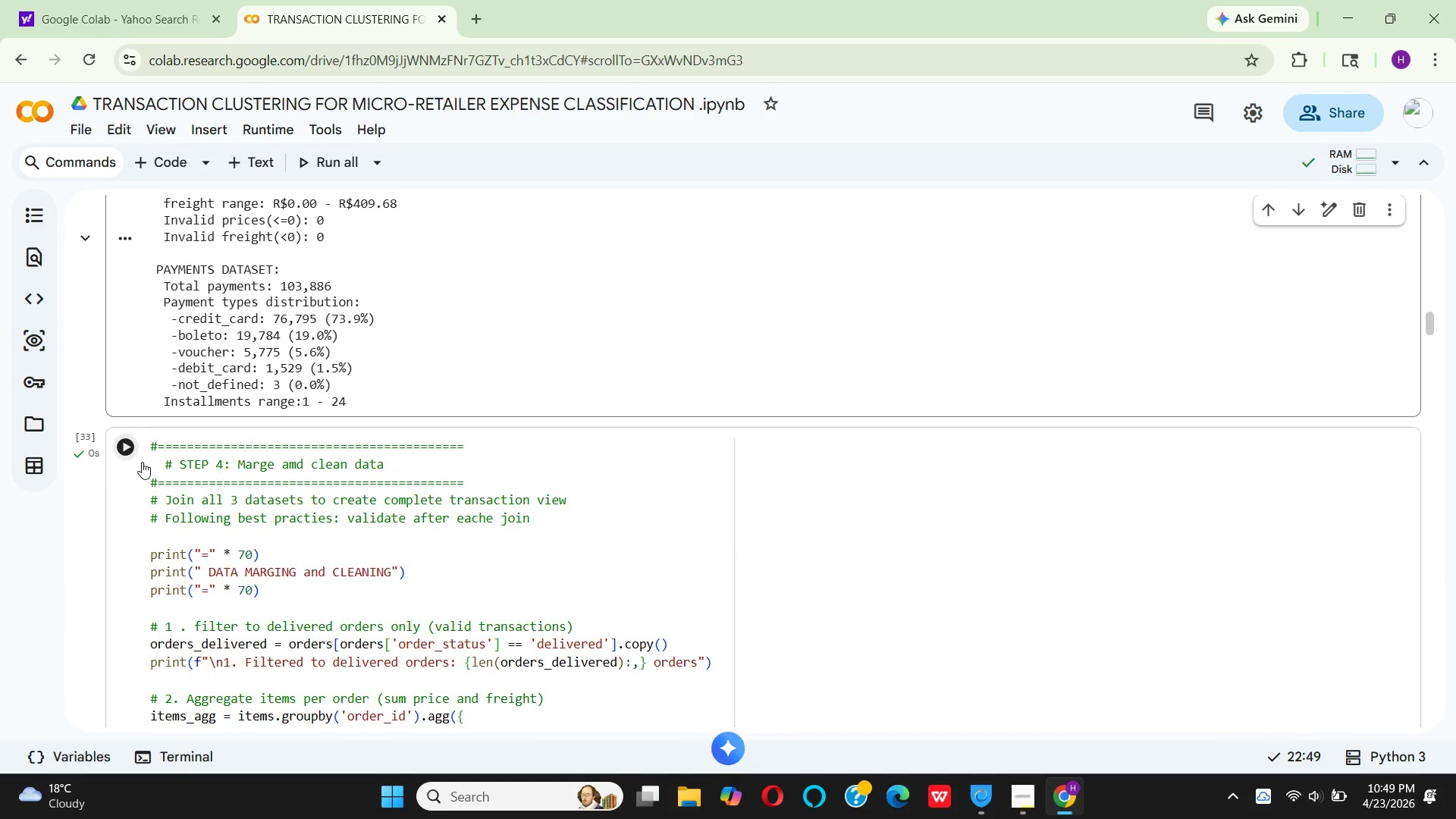 
left_click([130, 447])
 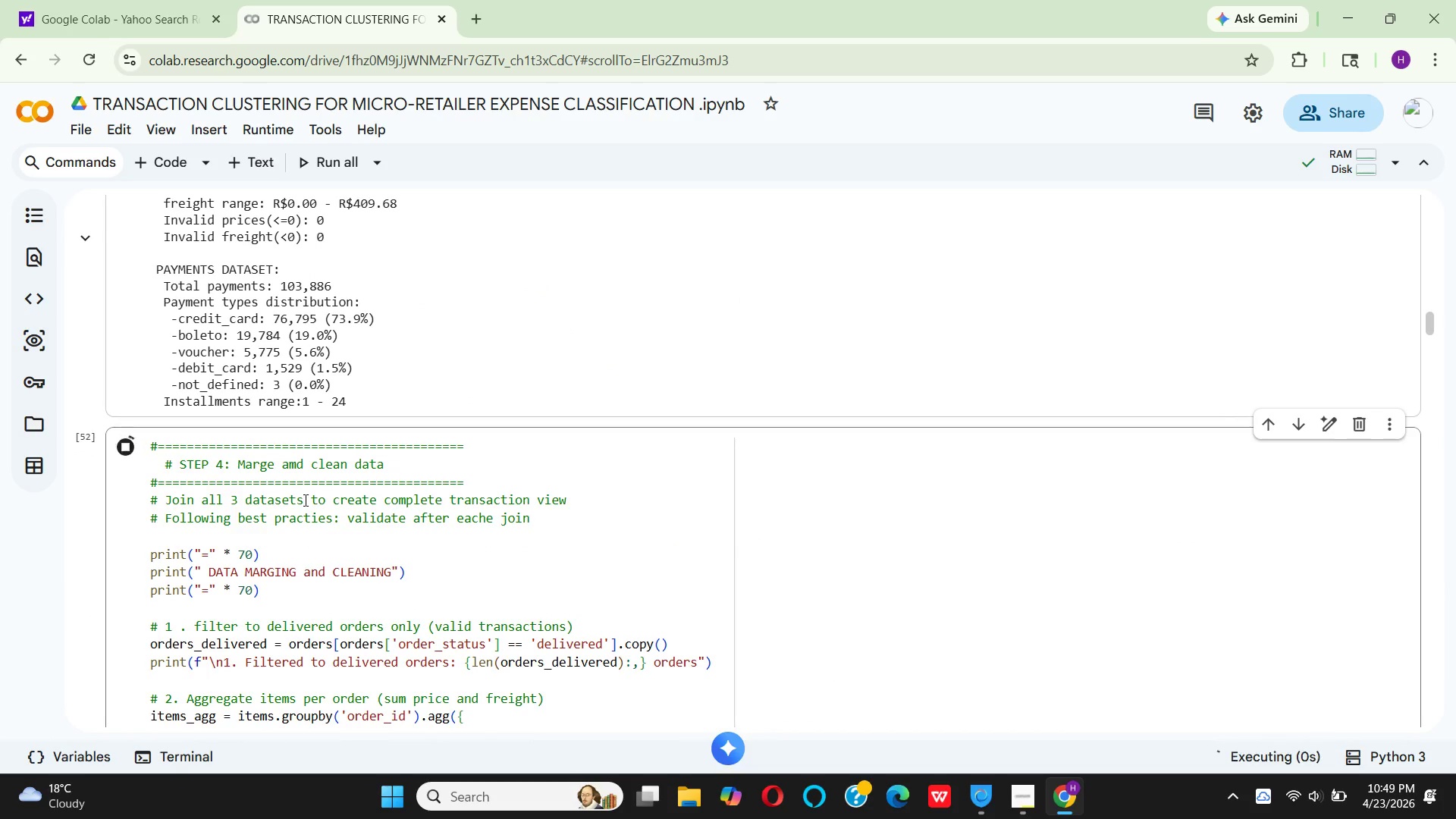 
scroll: coordinate [300, 497], scroll_direction: down, amount: 13.0
 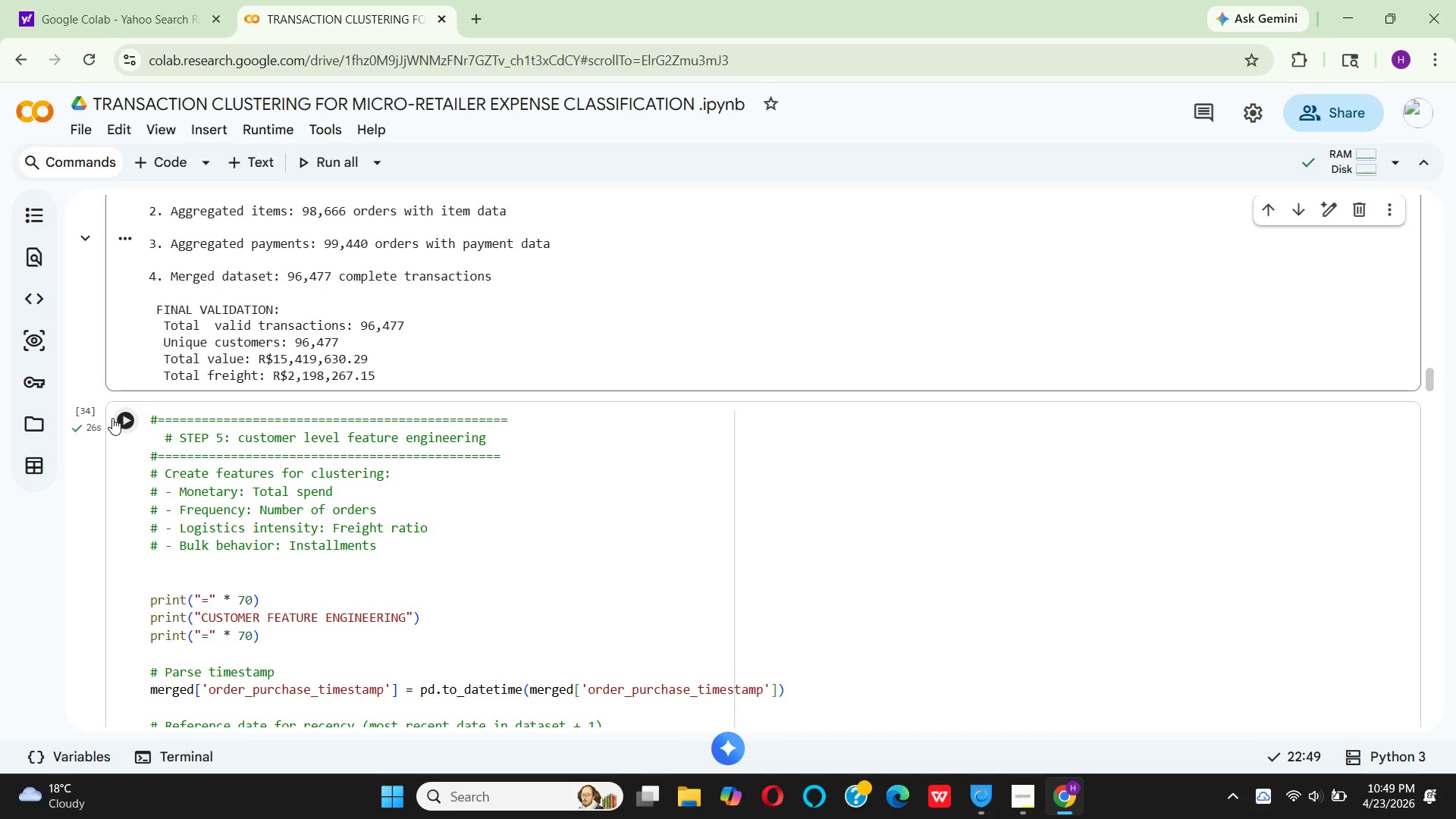 
left_click([120, 423])
 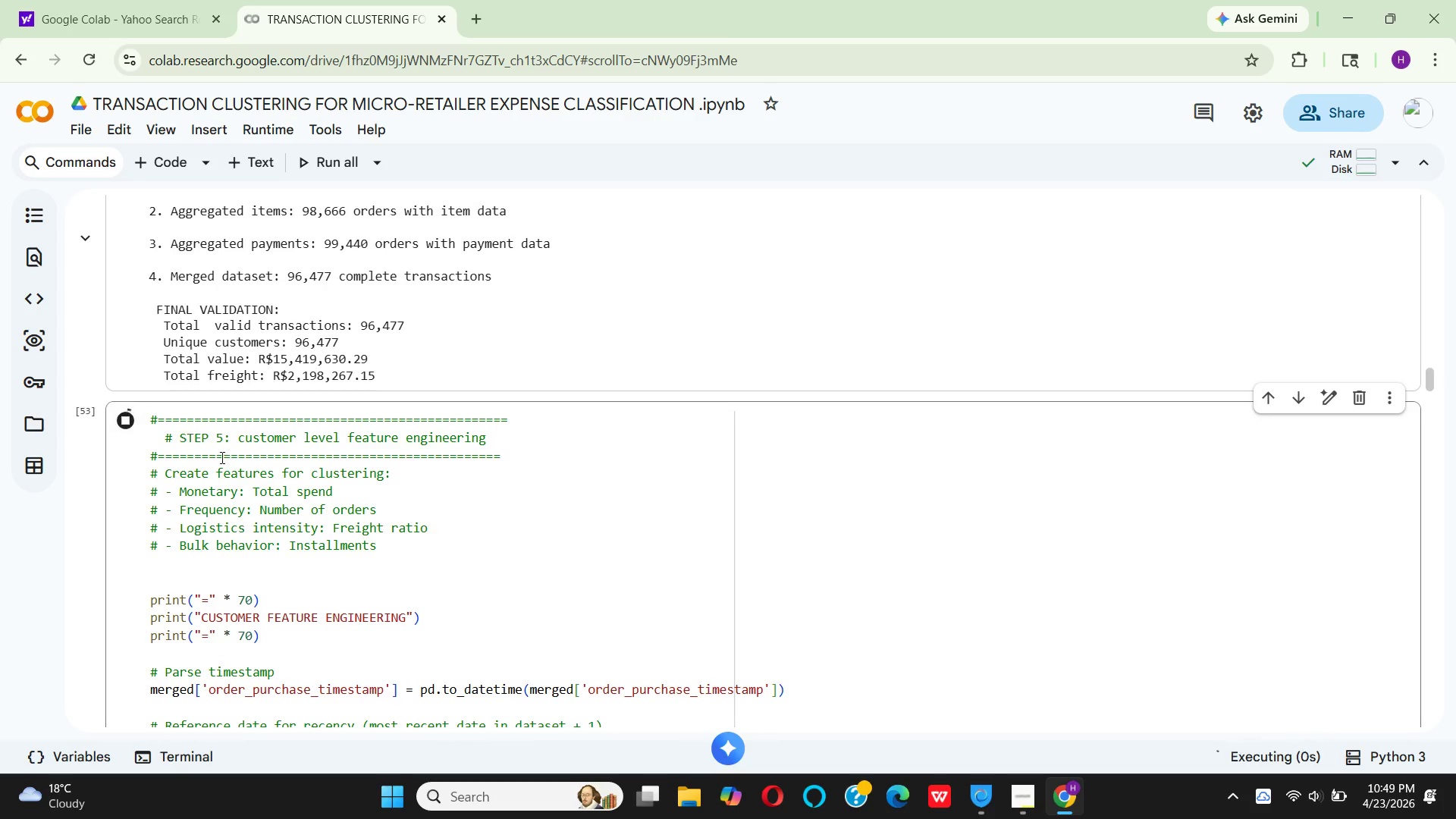 
scroll: coordinate [288, 493], scroll_direction: down, amount: 19.0
 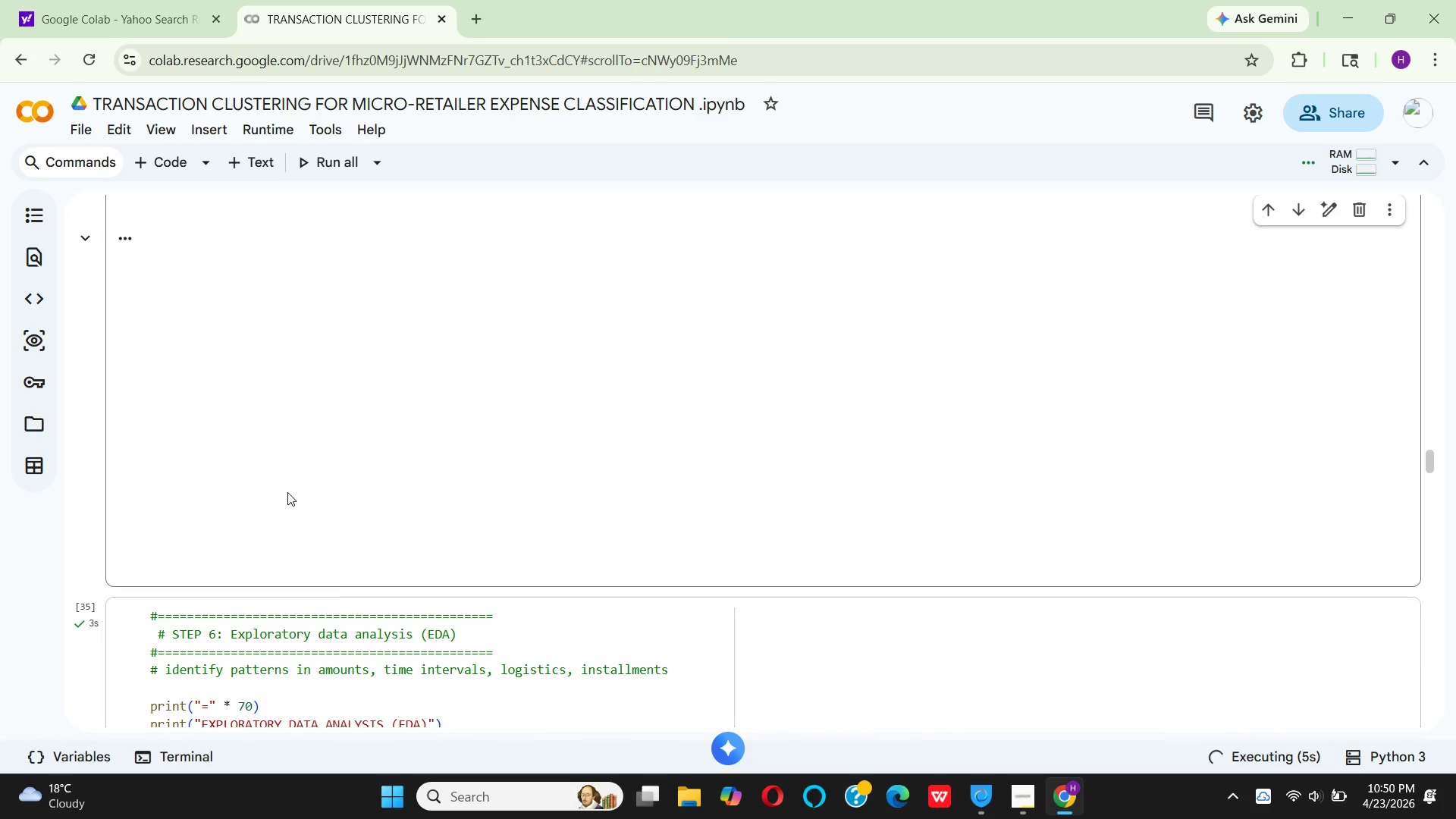 
scroll: coordinate [287, 492], scroll_direction: down, amount: 4.0
 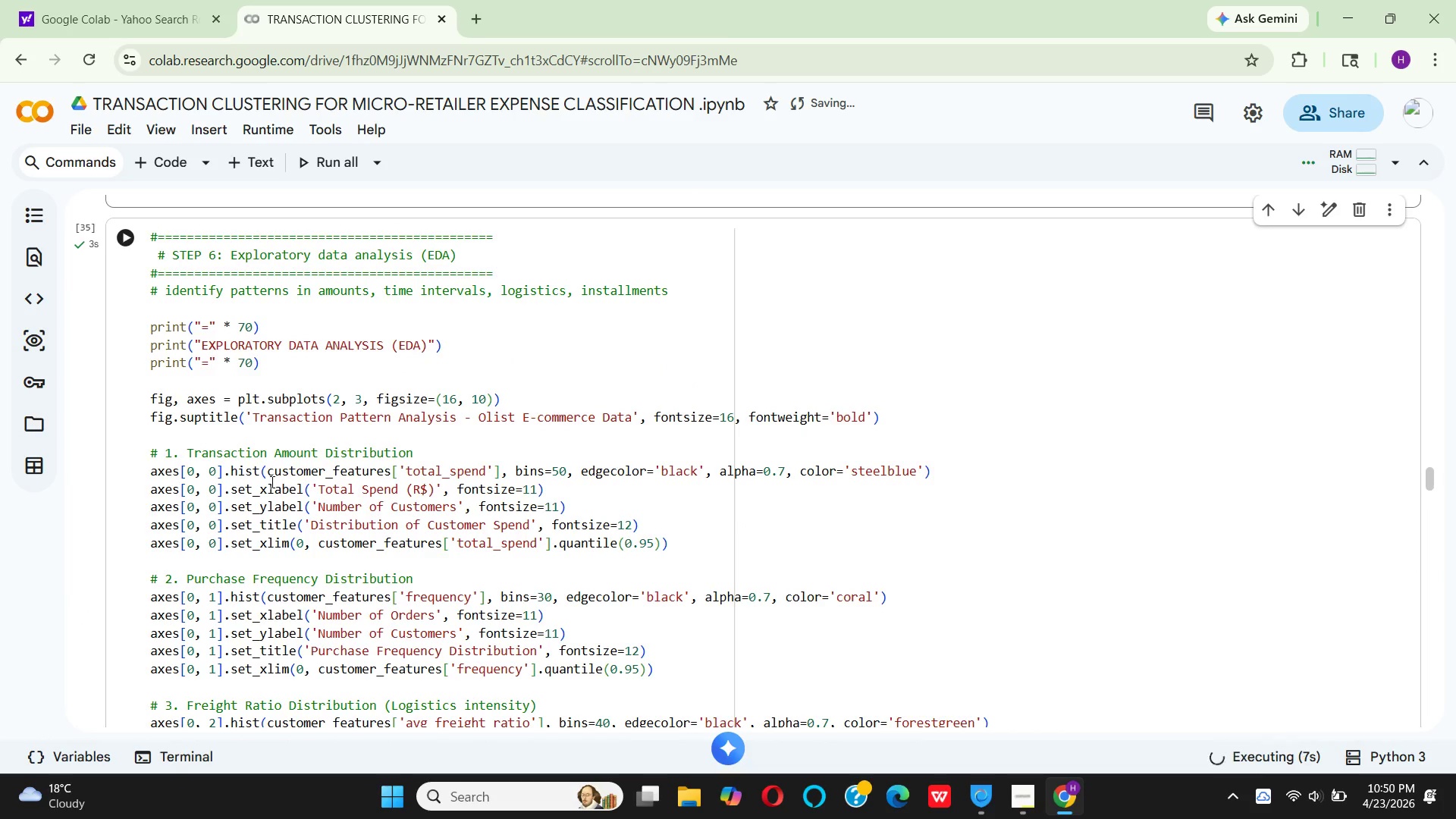 
scroll: coordinate [265, 482], scroll_direction: up, amount: 4.0
 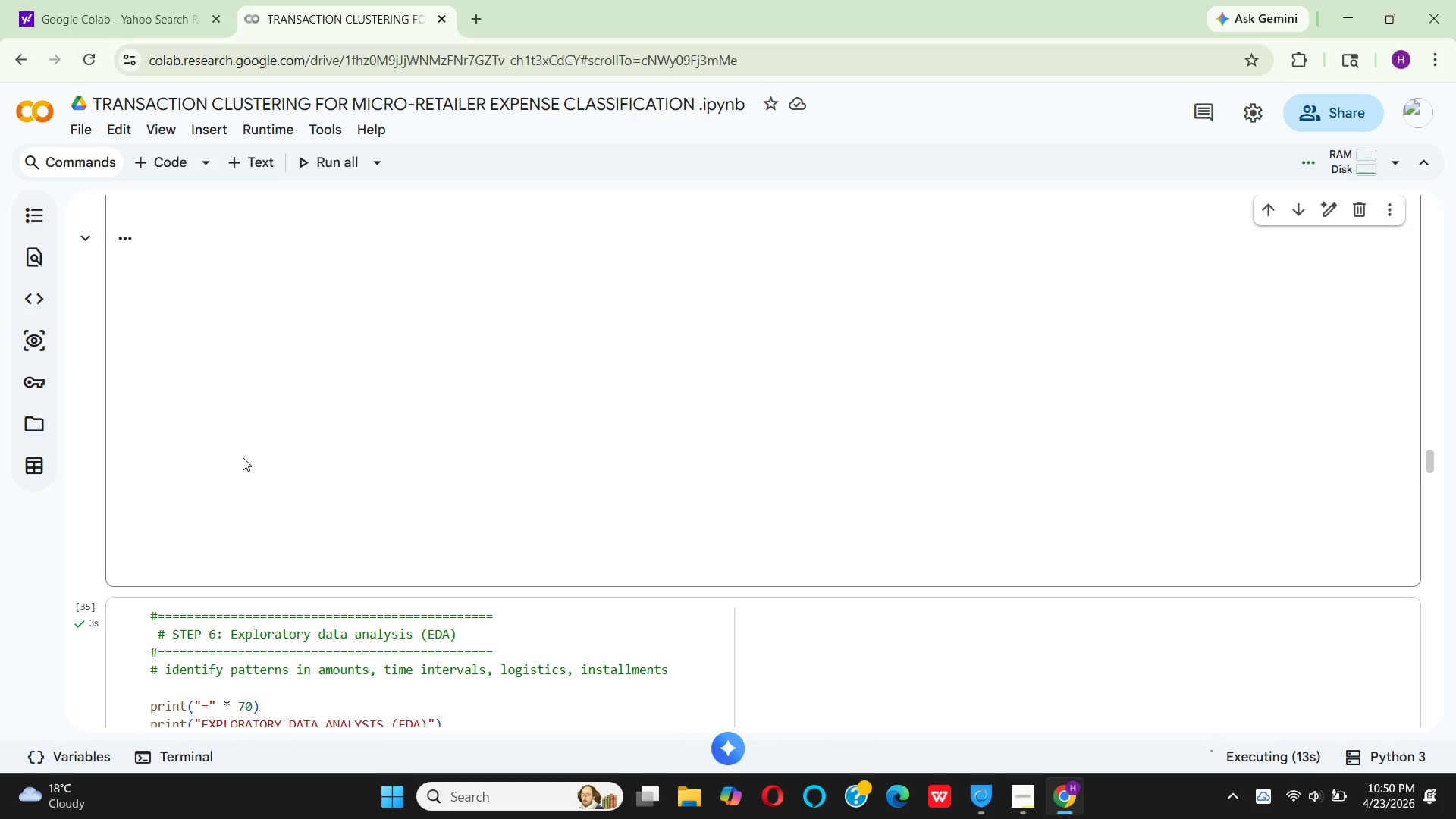 
wait(7.07)
 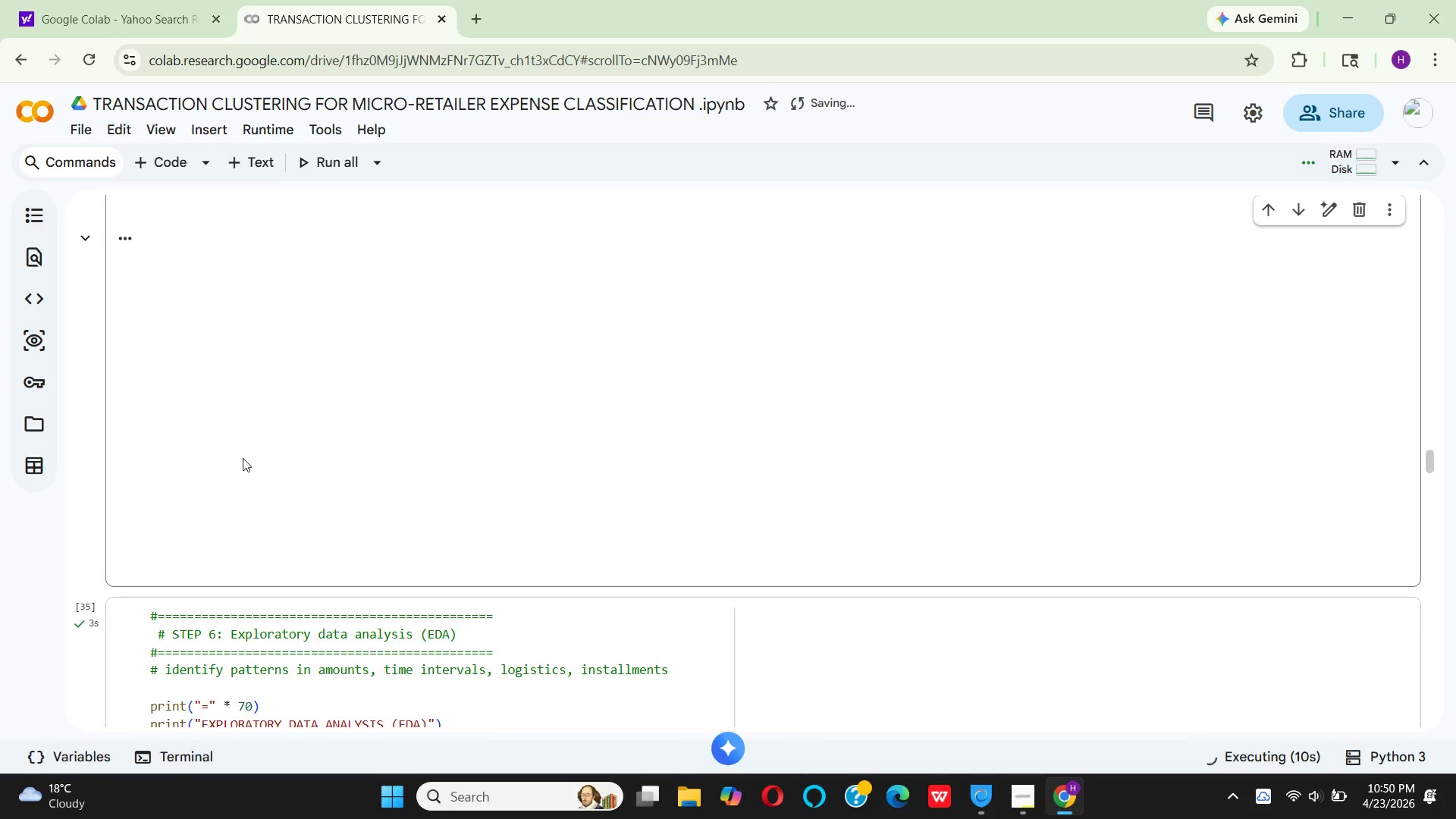 
mouse_move([93, 469])
 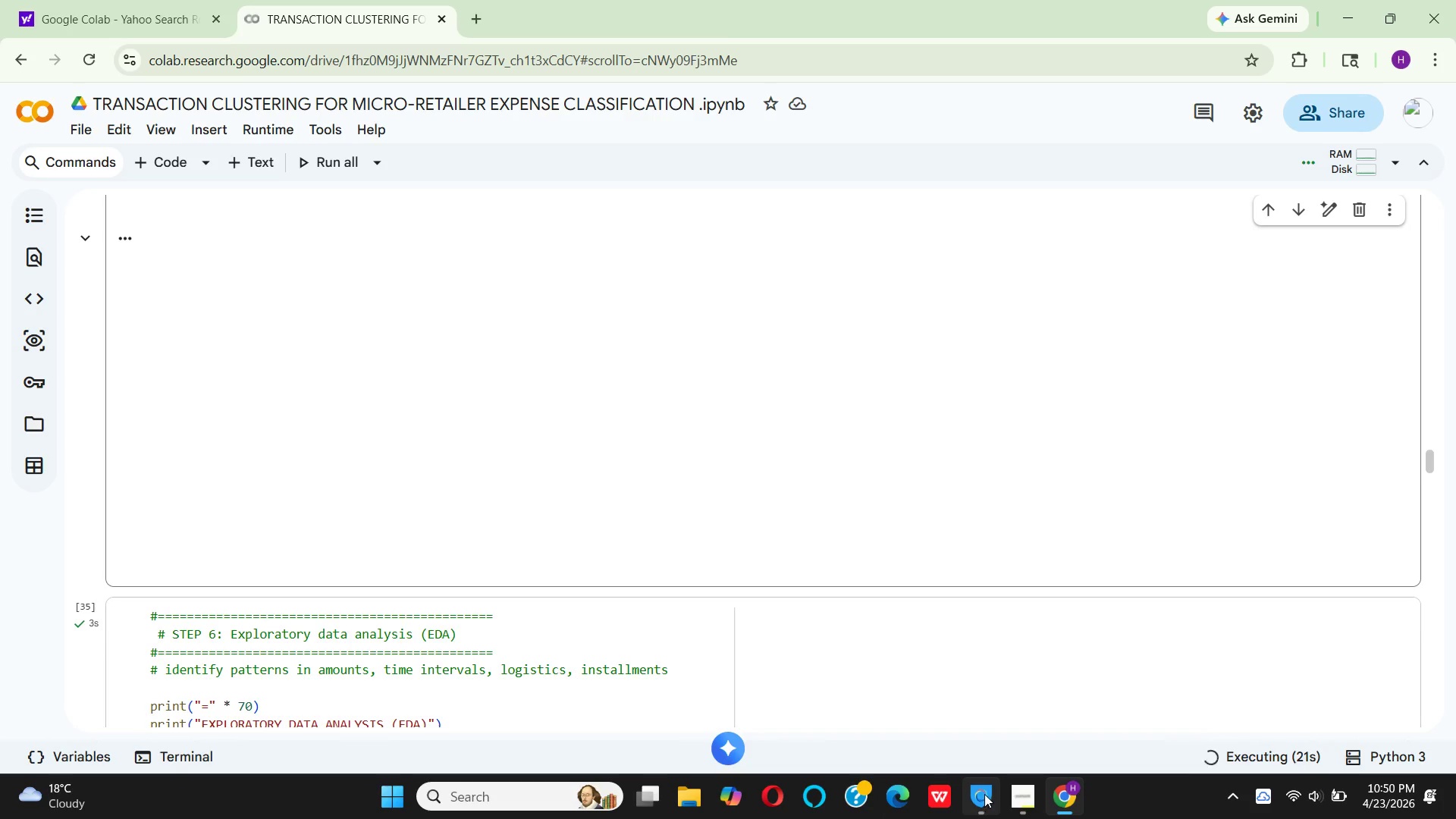 
left_click([1014, 801])